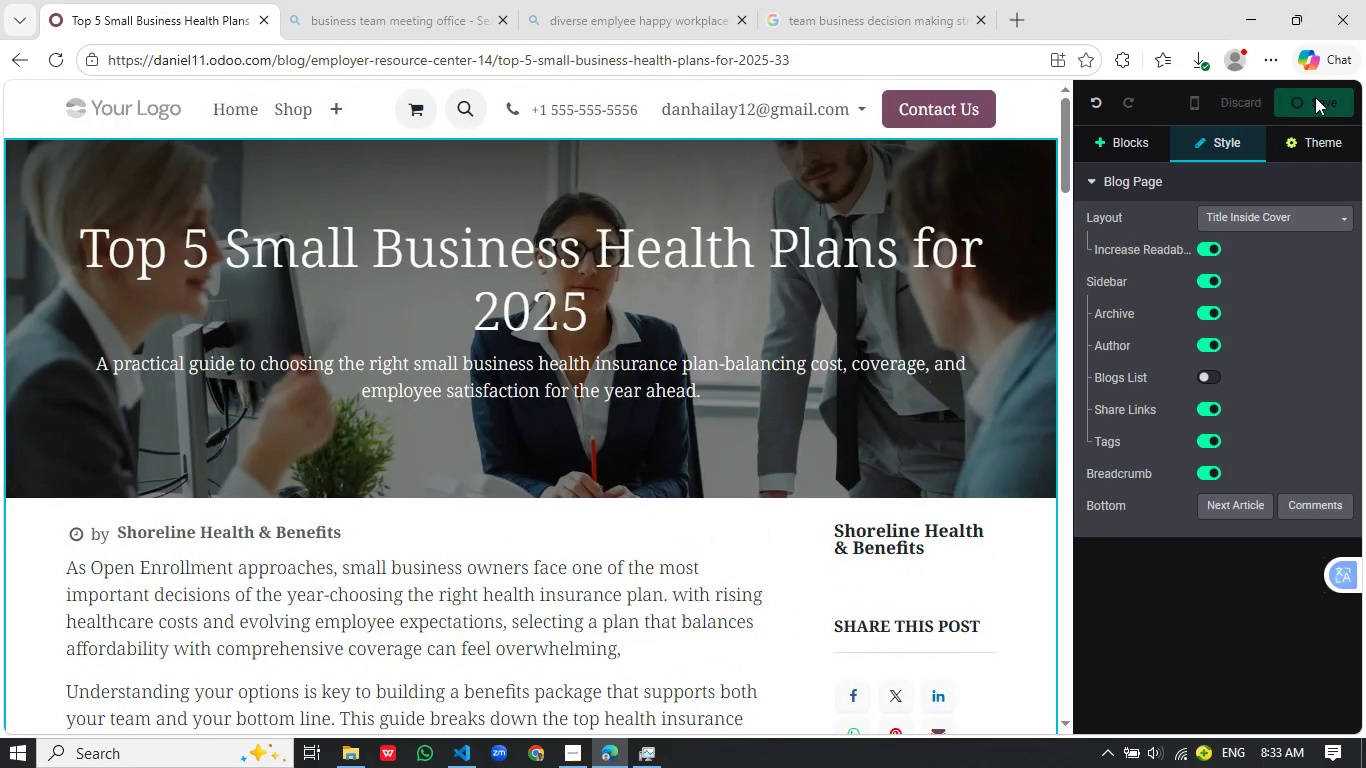 
left_click([1315, 97])
 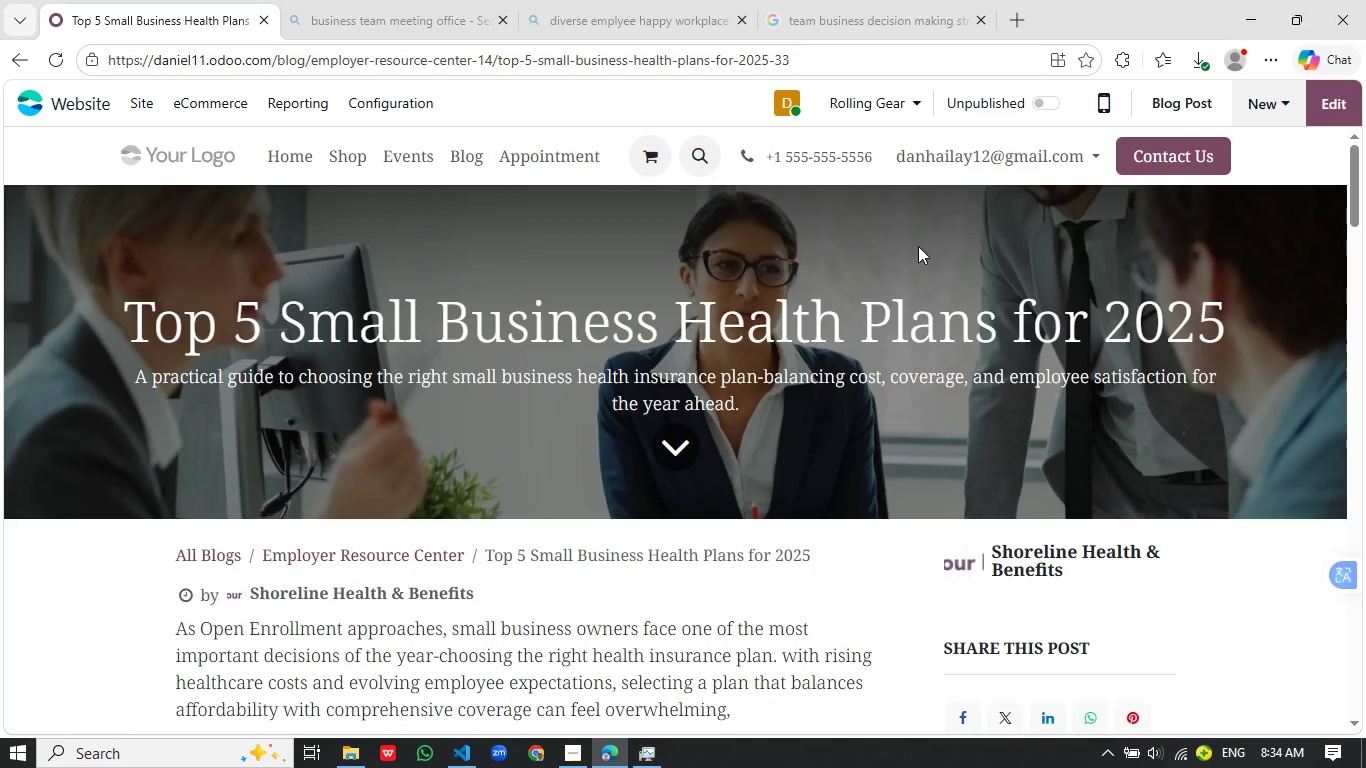 
wait(51.11)
 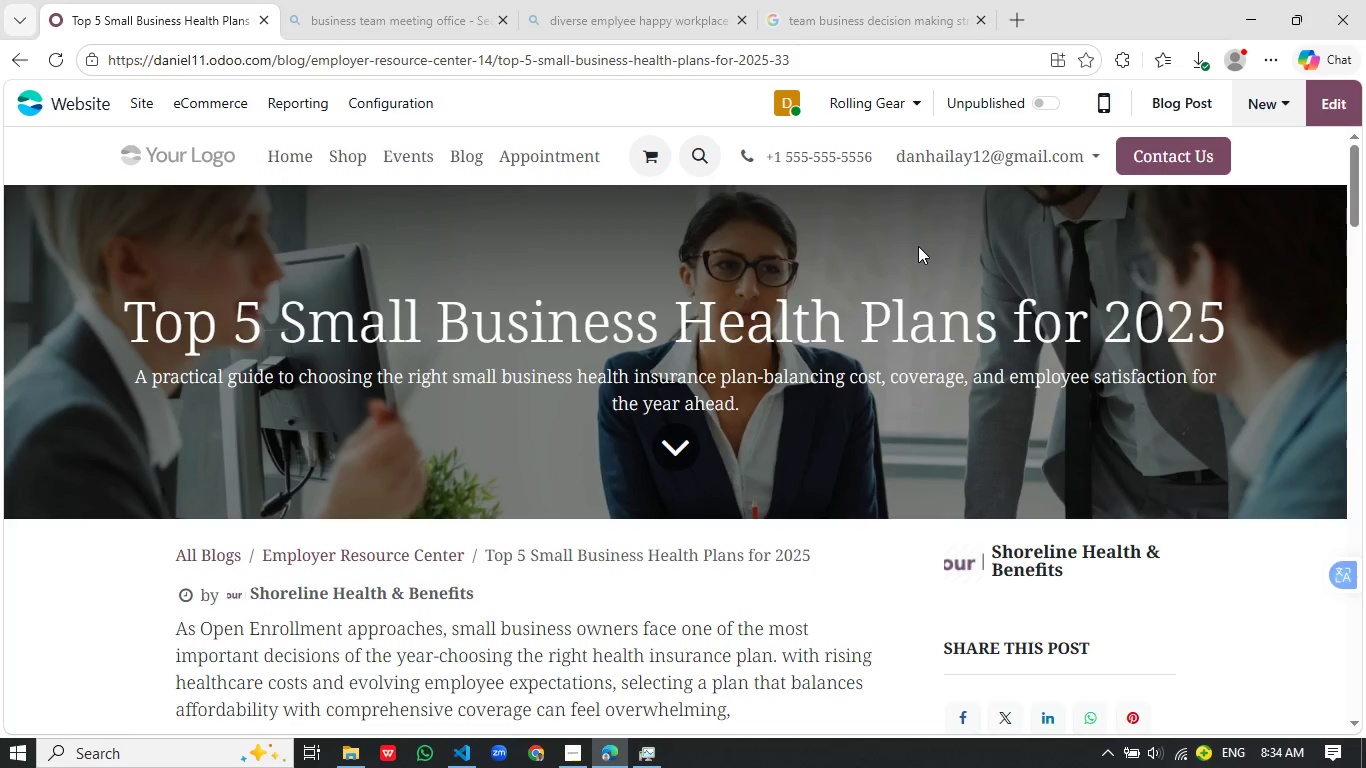 
left_click([1177, 107])
 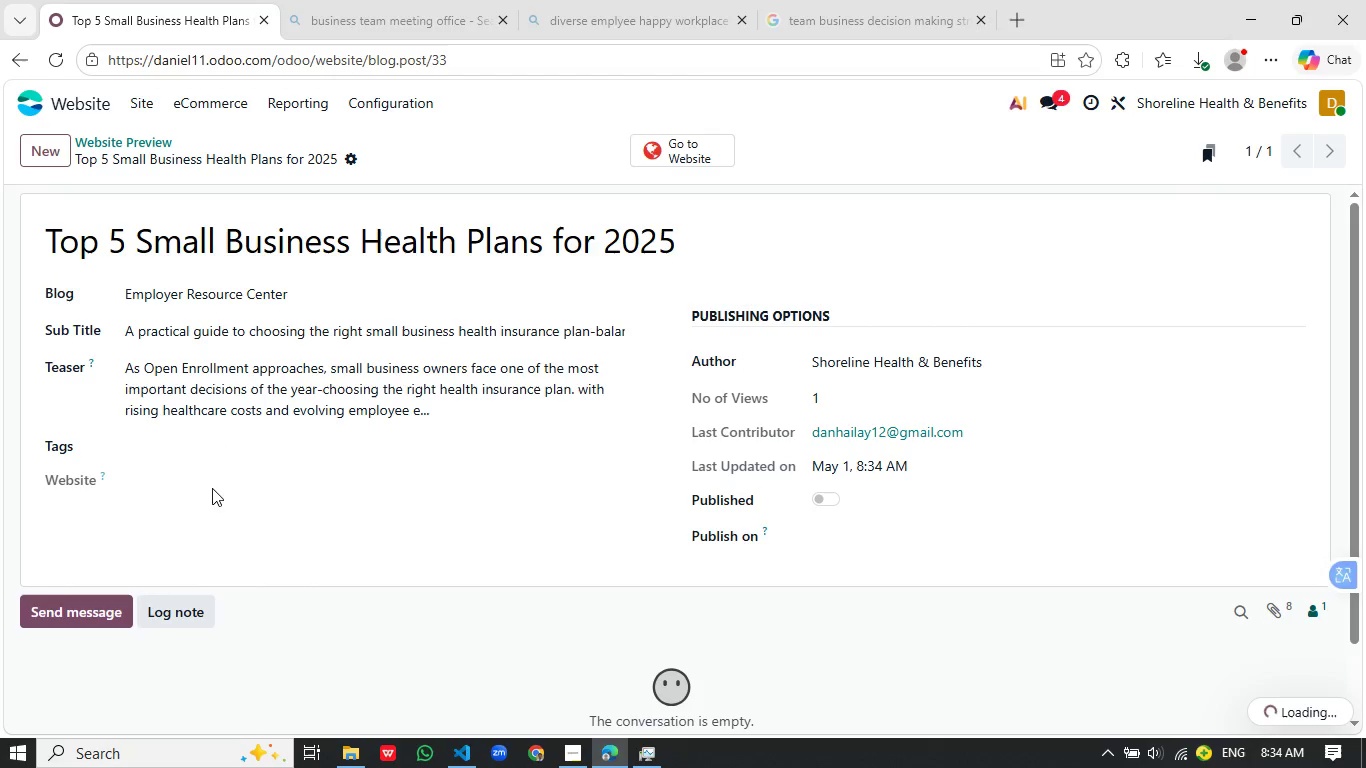 
wait(6.0)
 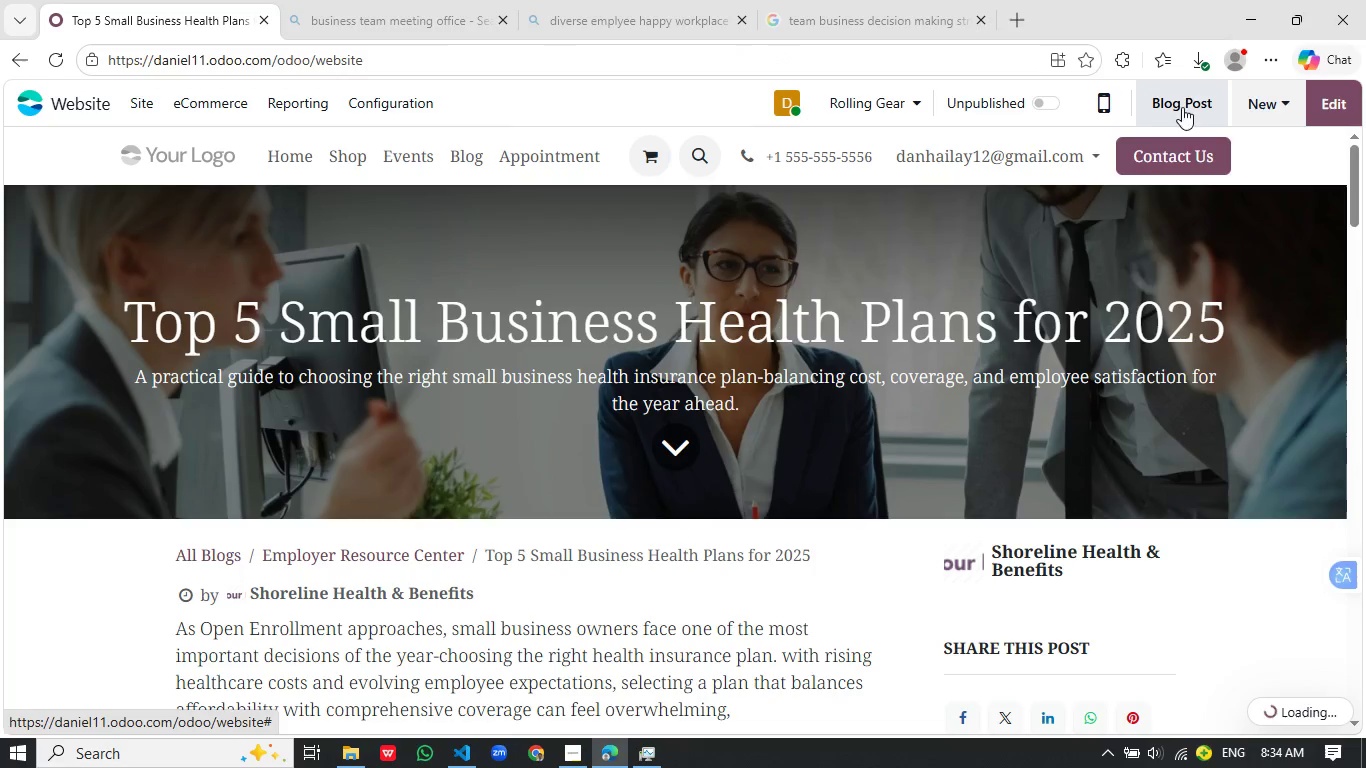 
left_click([221, 447])
 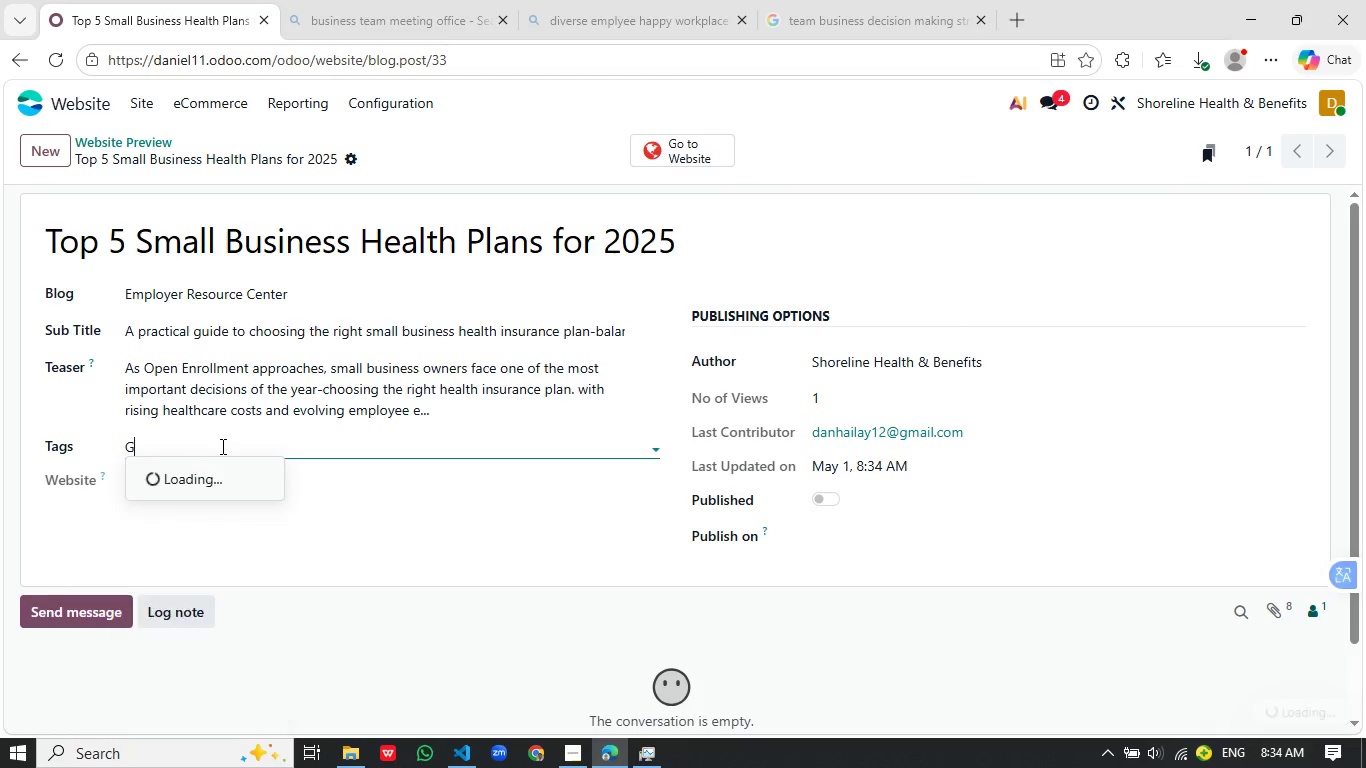 
type(Group Beneits)
 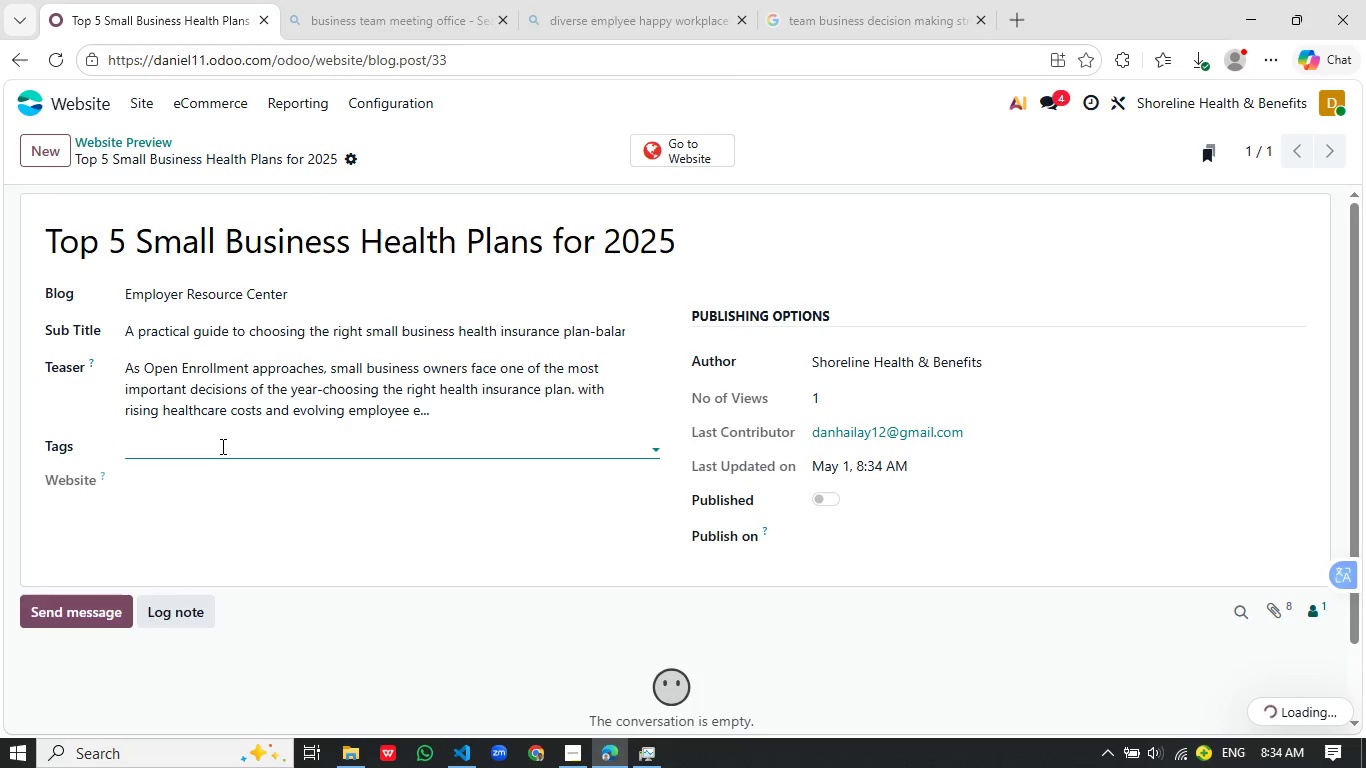 
key(Enter)
 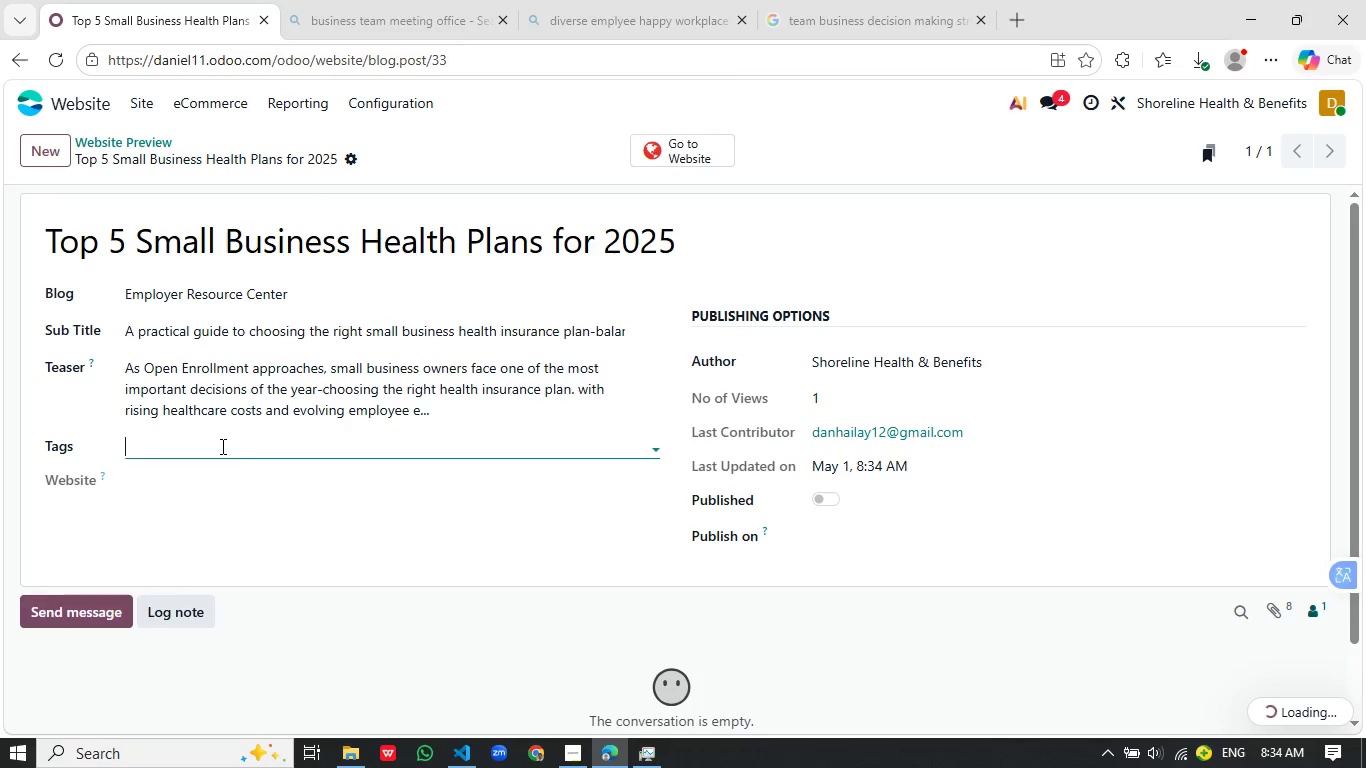 
type(Health Insurance)
 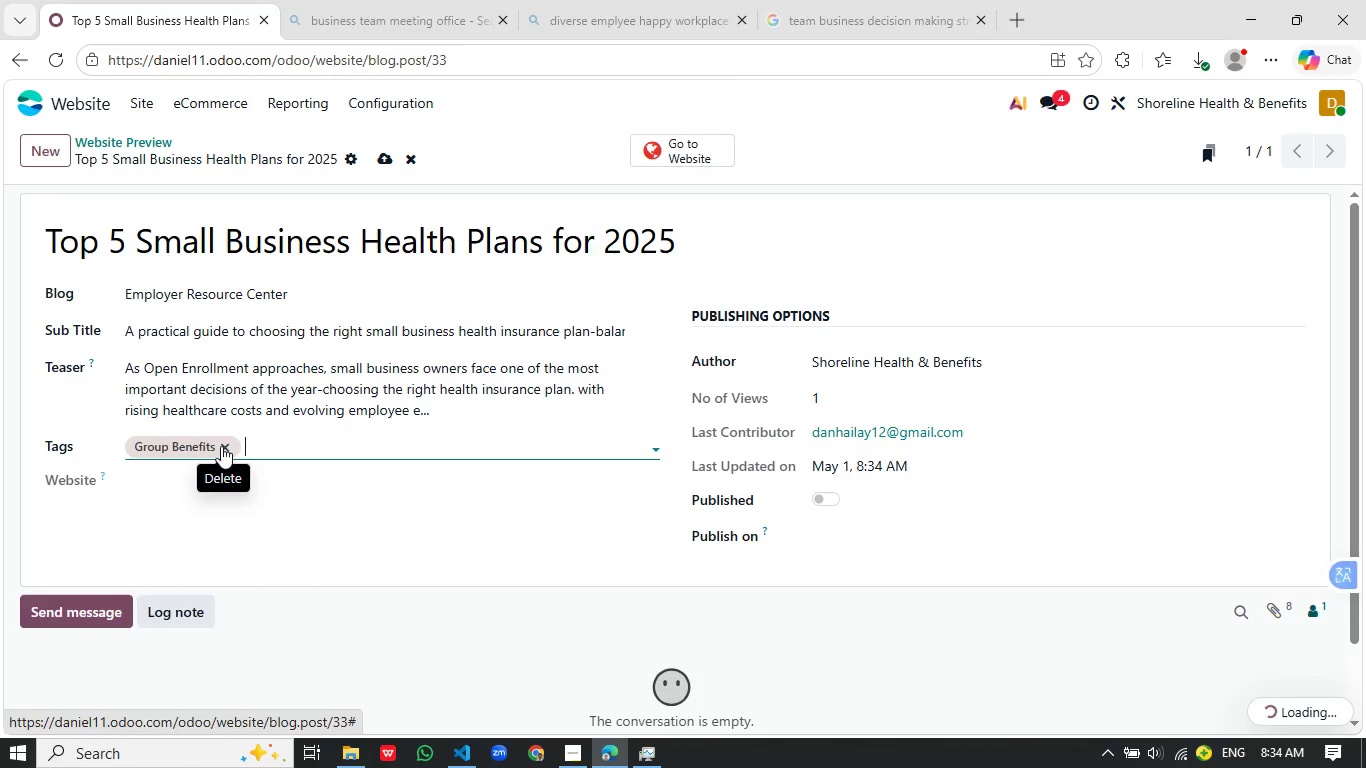 
key(Enter)
 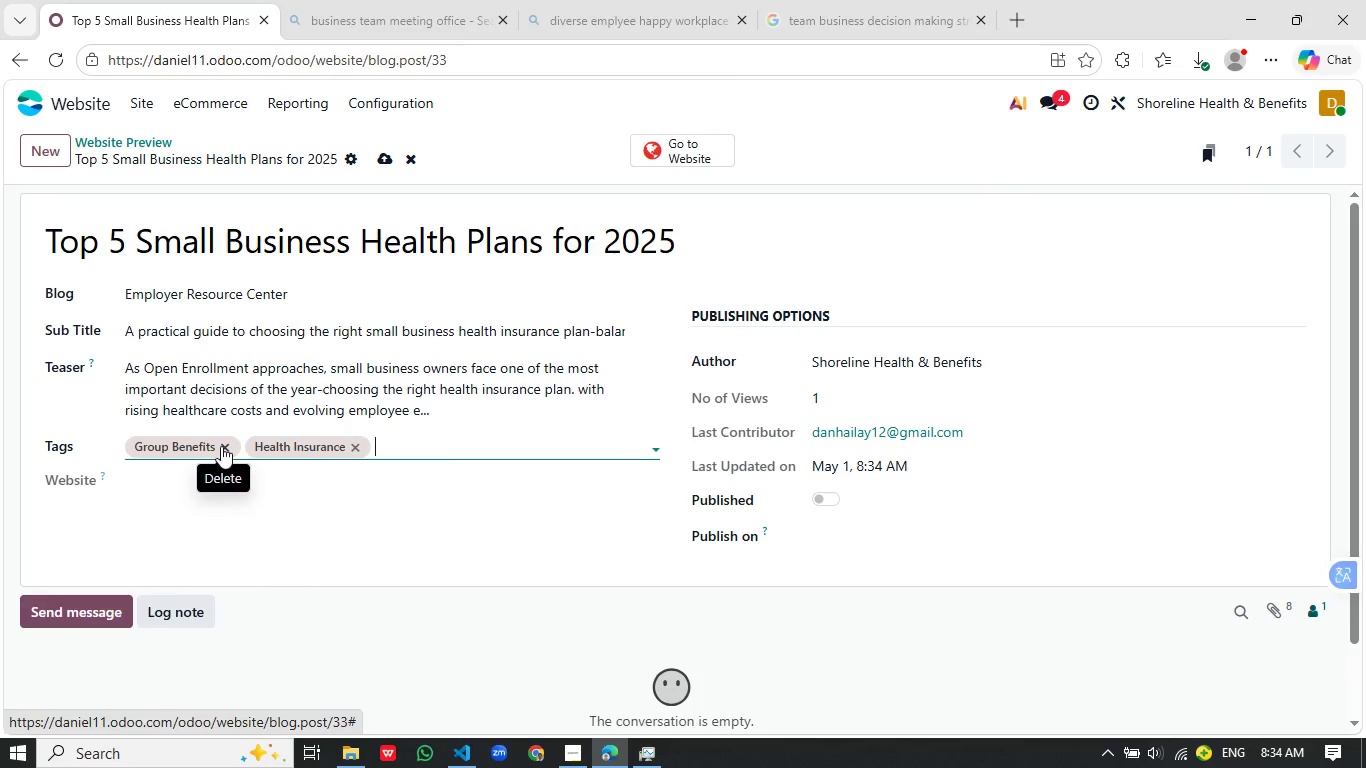 
type(Small Businee)
key(Backspace)
type(ee)
key(Backspace)
key(Backspace)
type(ss)
 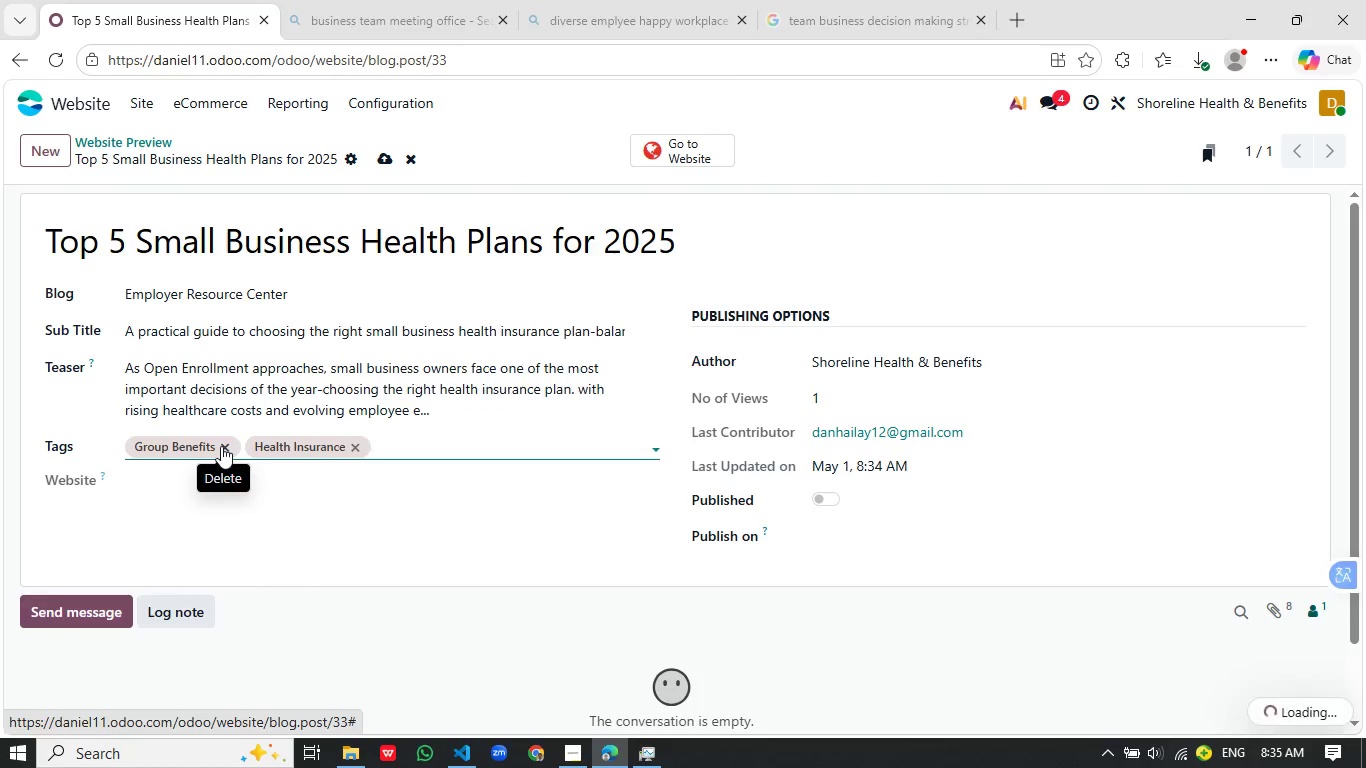 
key(Enter)
 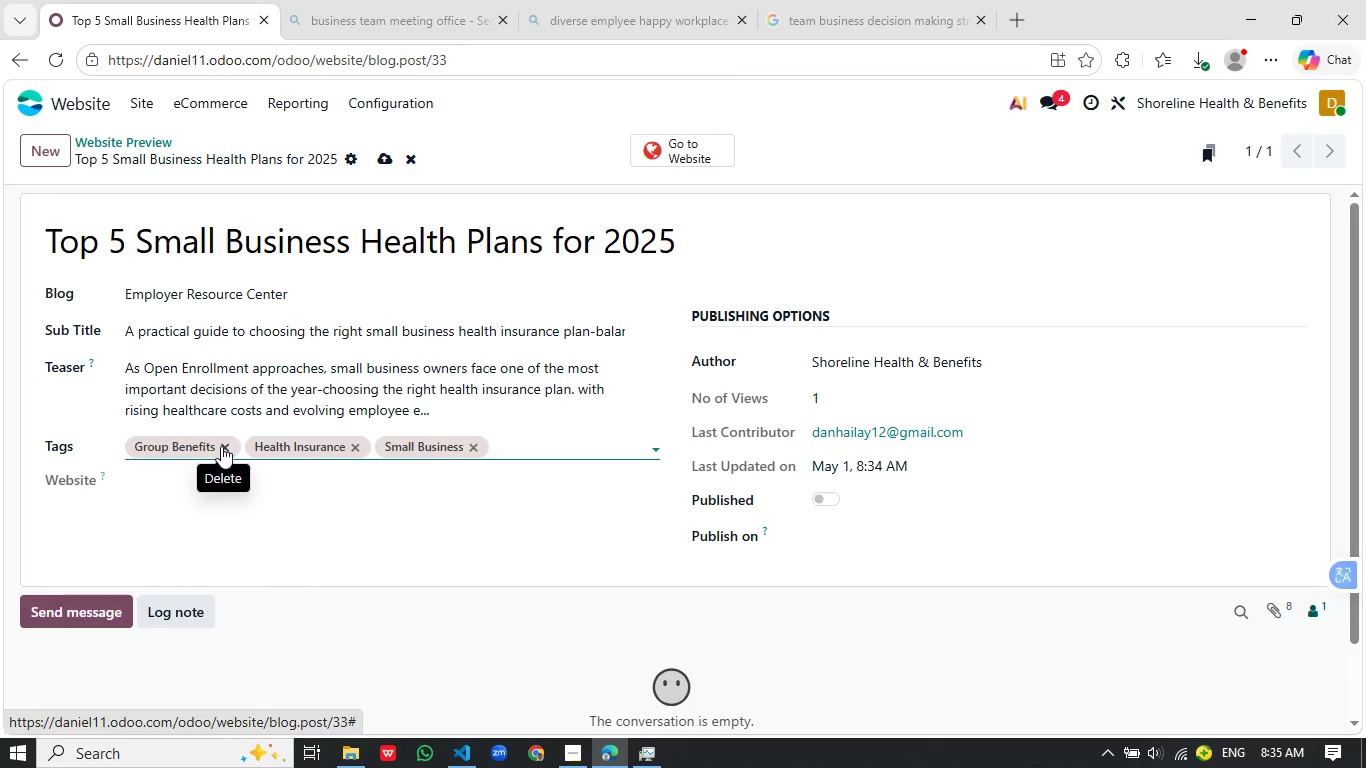 
type(o)
key(Backspace)
type(Open Enrollement)
 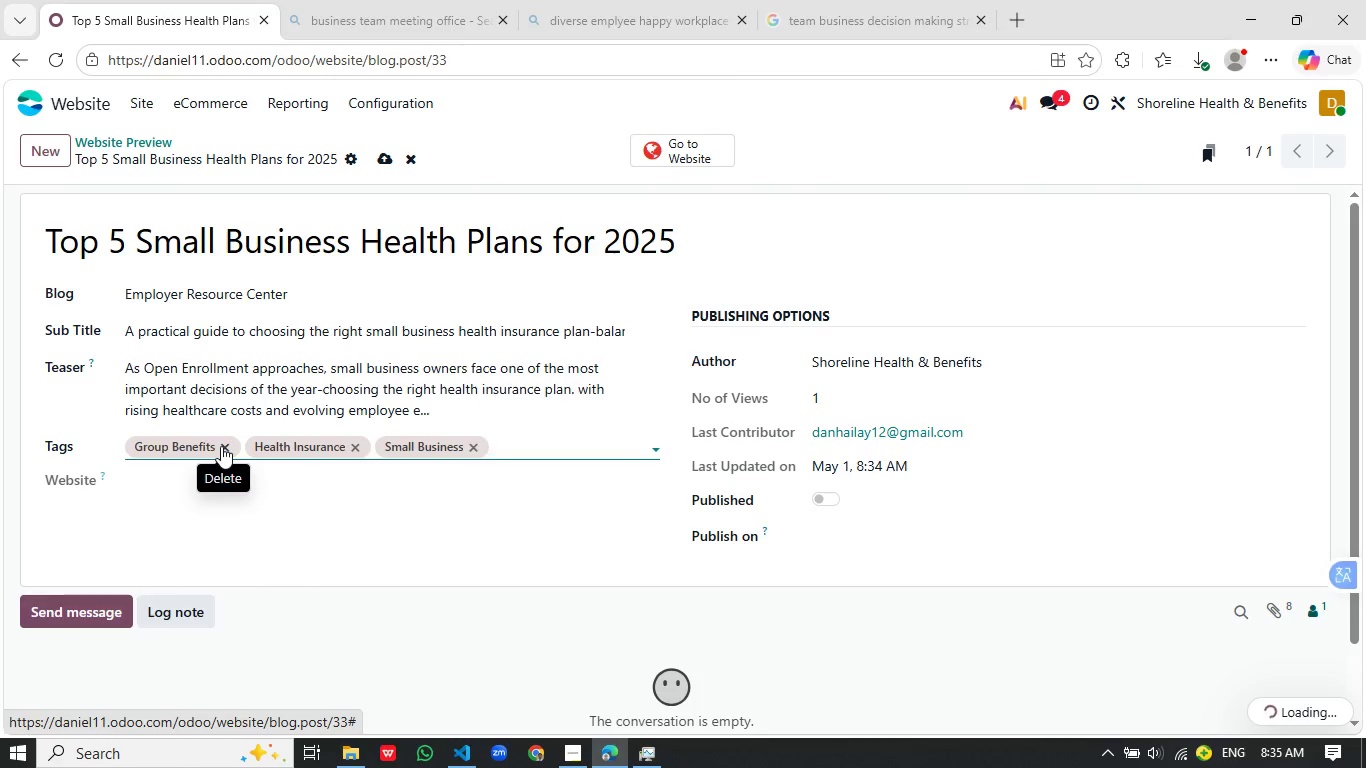 
key(Enter)
 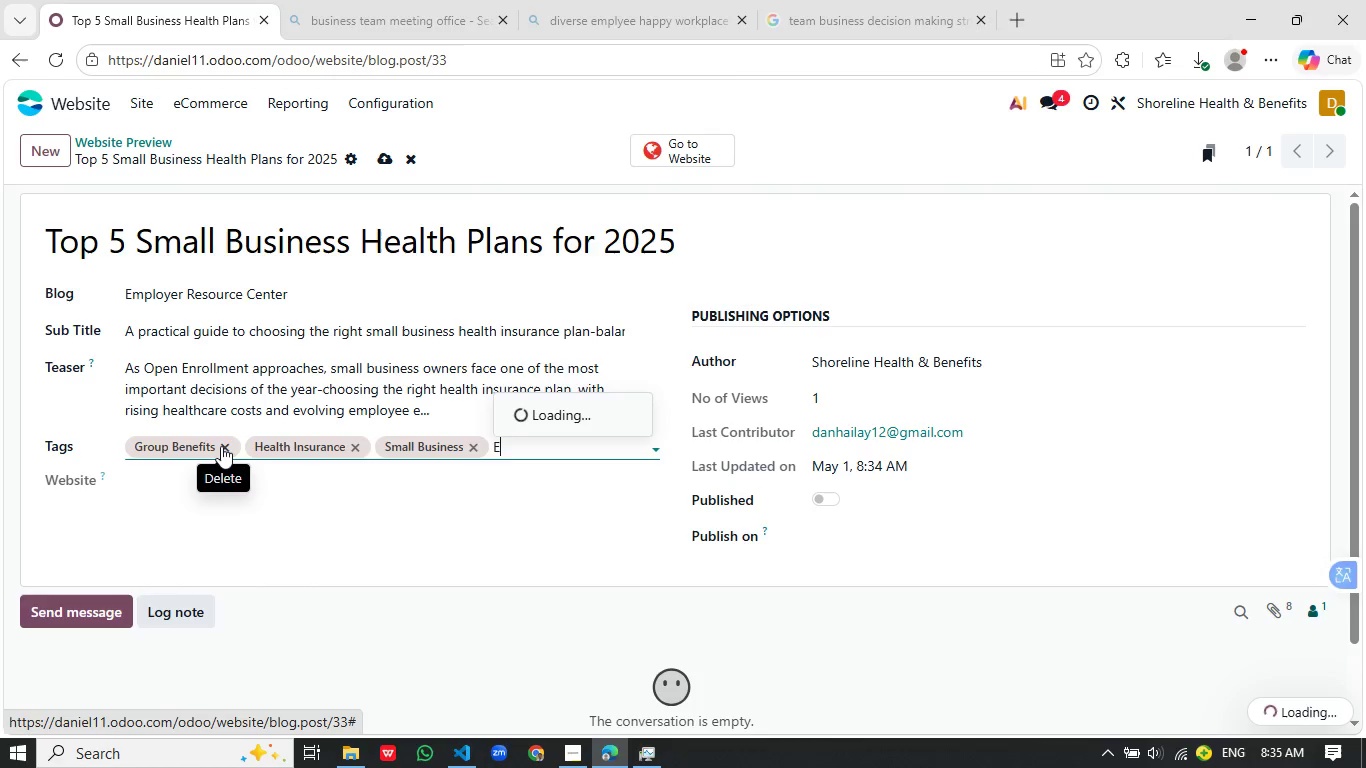 
type(Employee Benefits)
 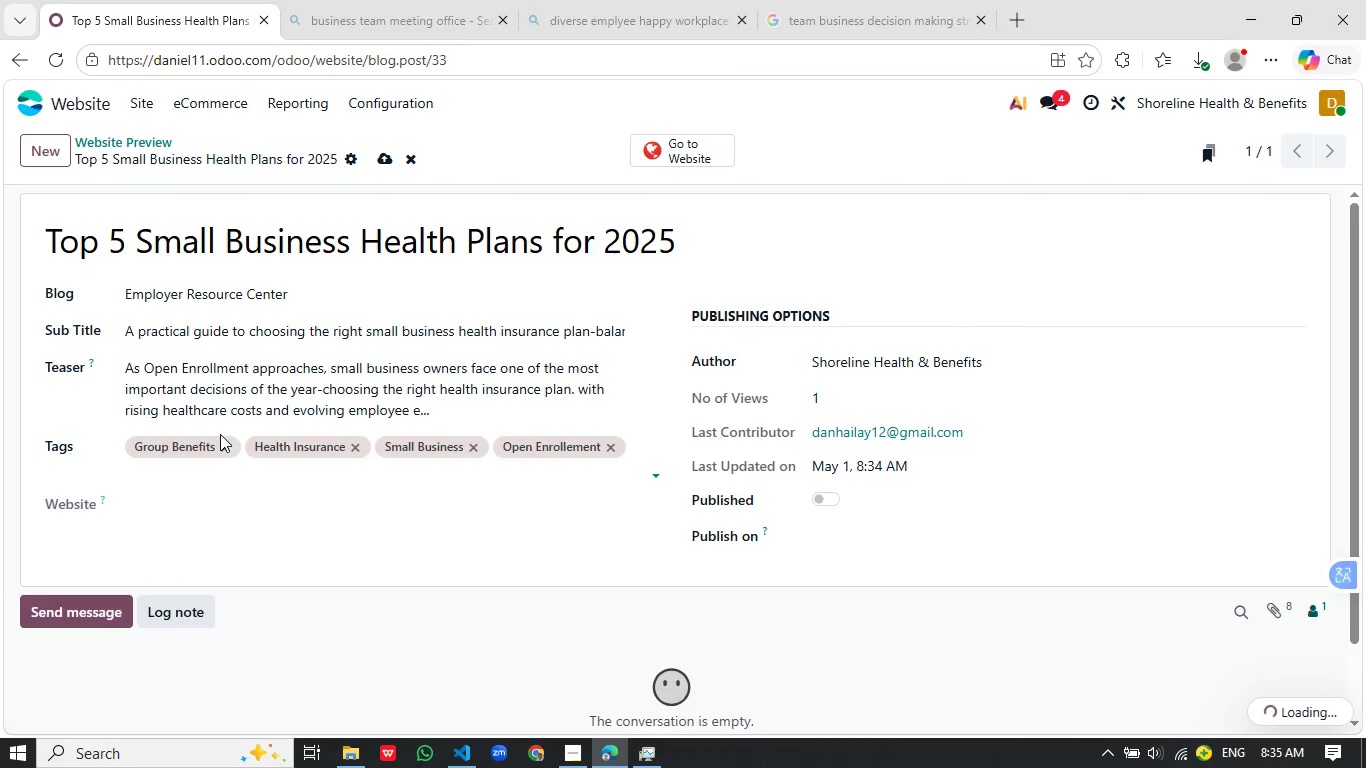 
key(Enter)
 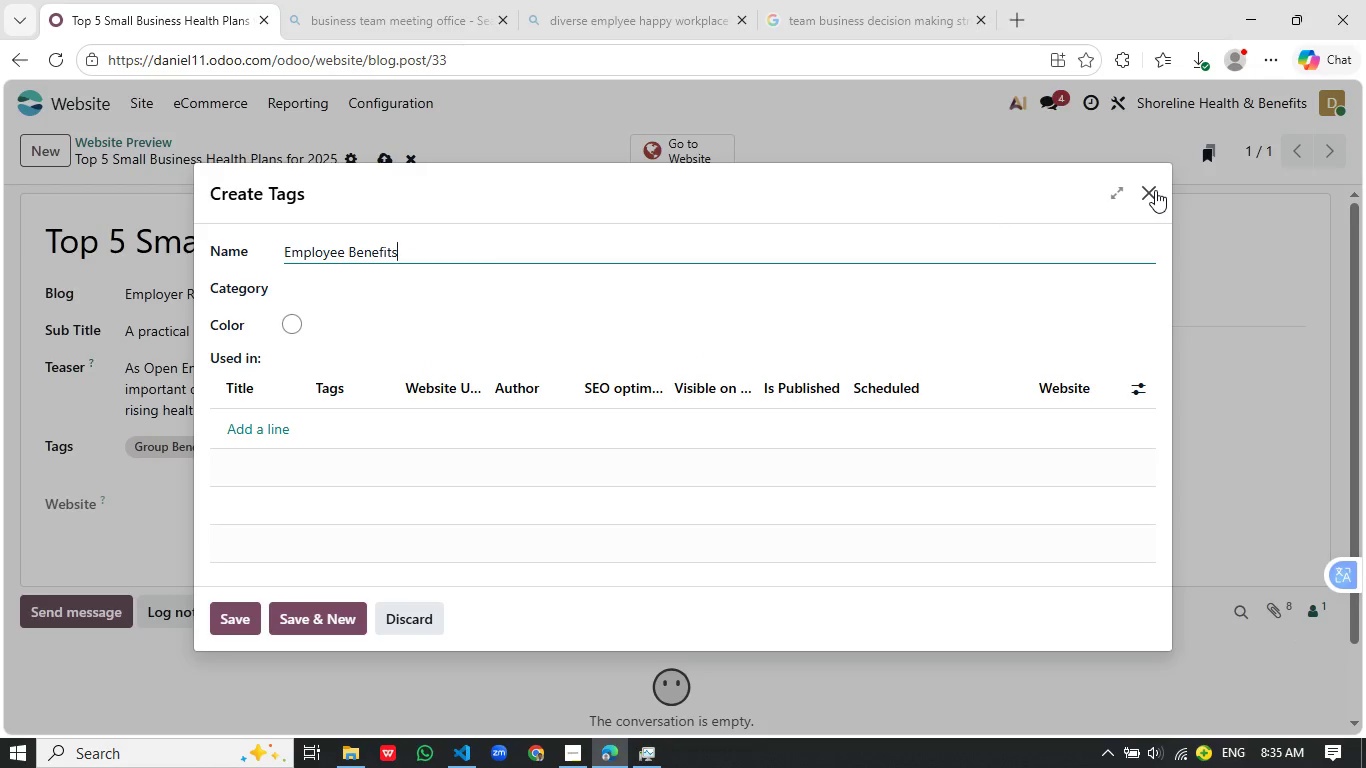 
left_click([1155, 190])
 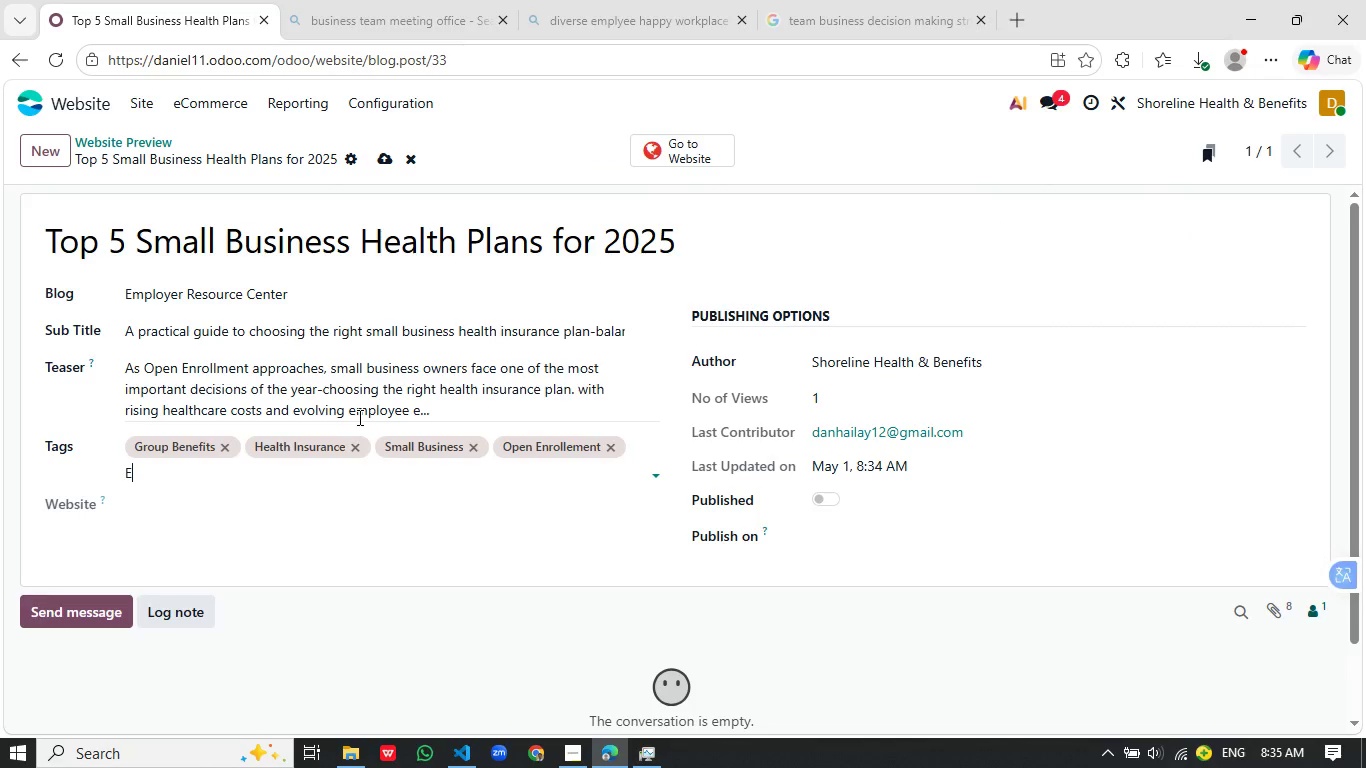 
type(Employee )
key(Backspace)
type(Benefits)
 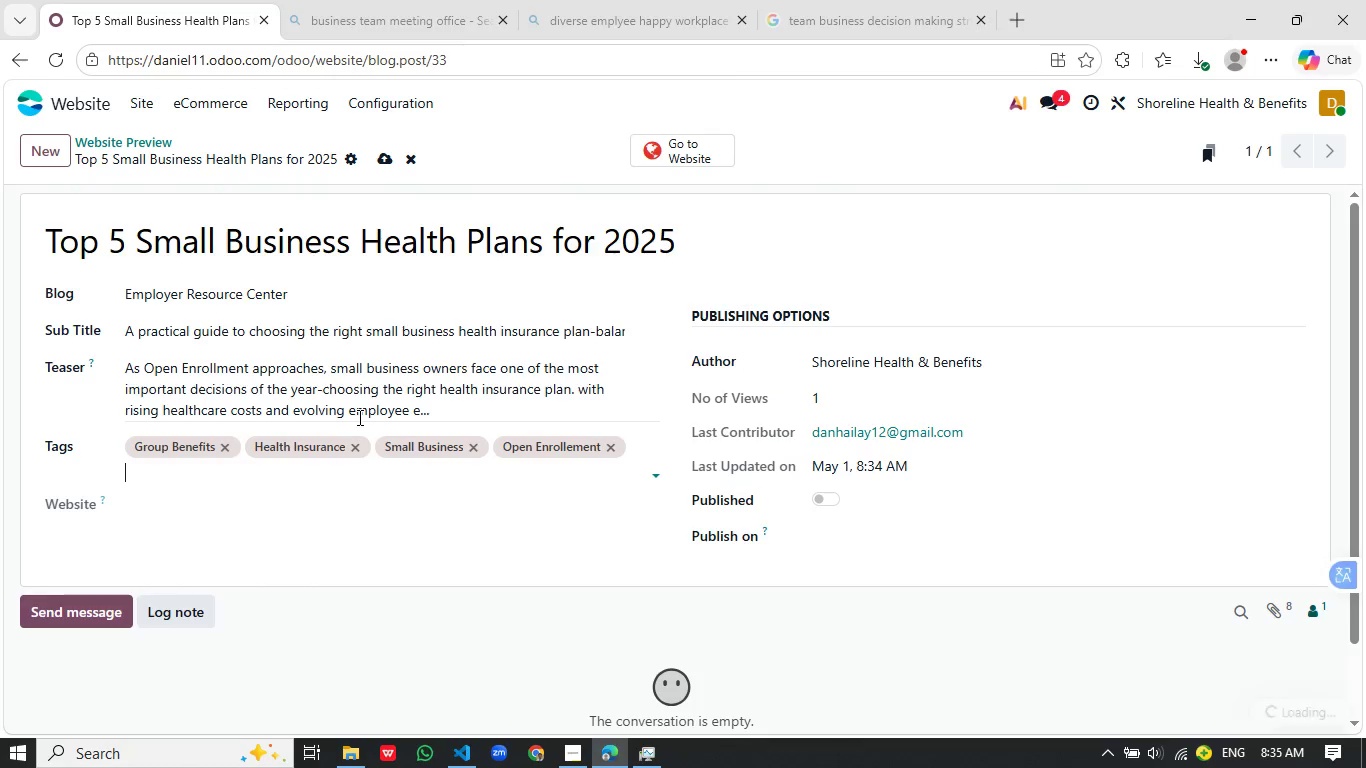 
key(Enter)
 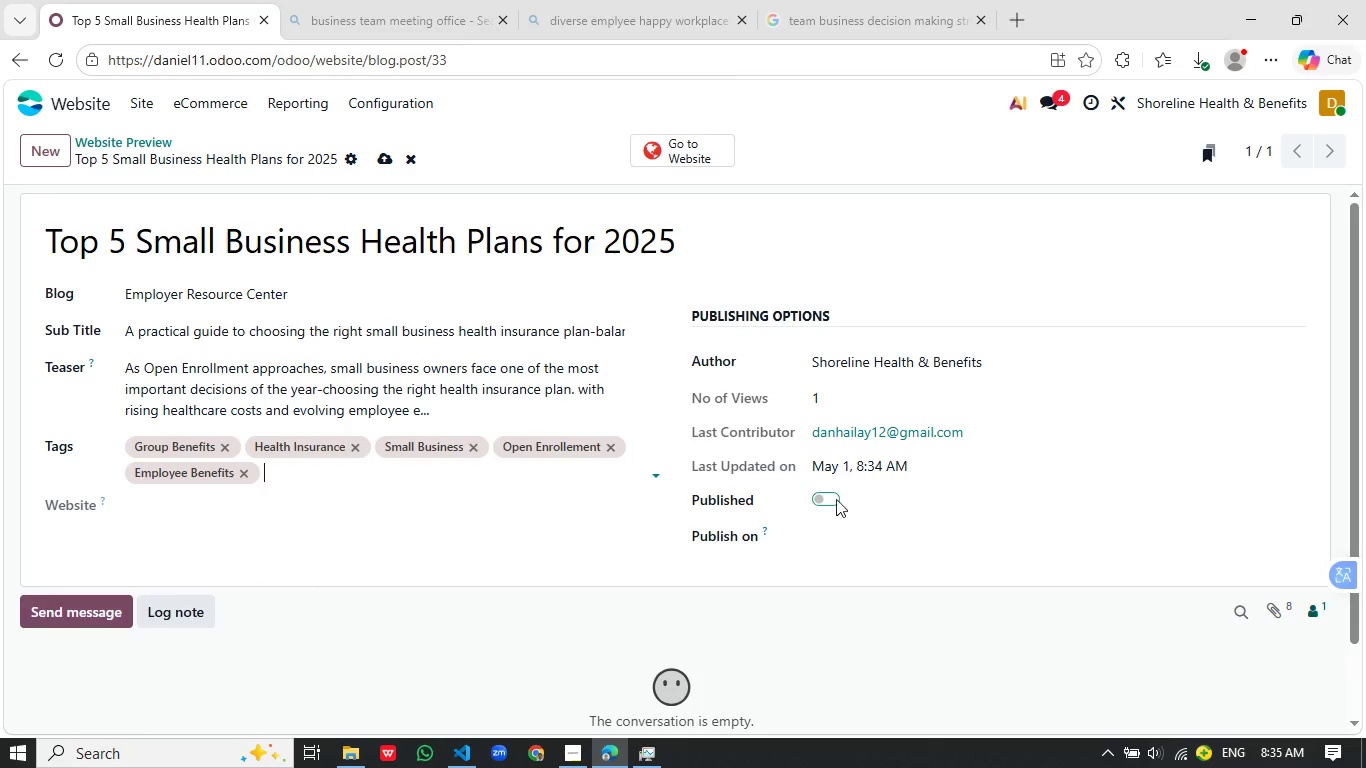 
left_click([827, 499])
 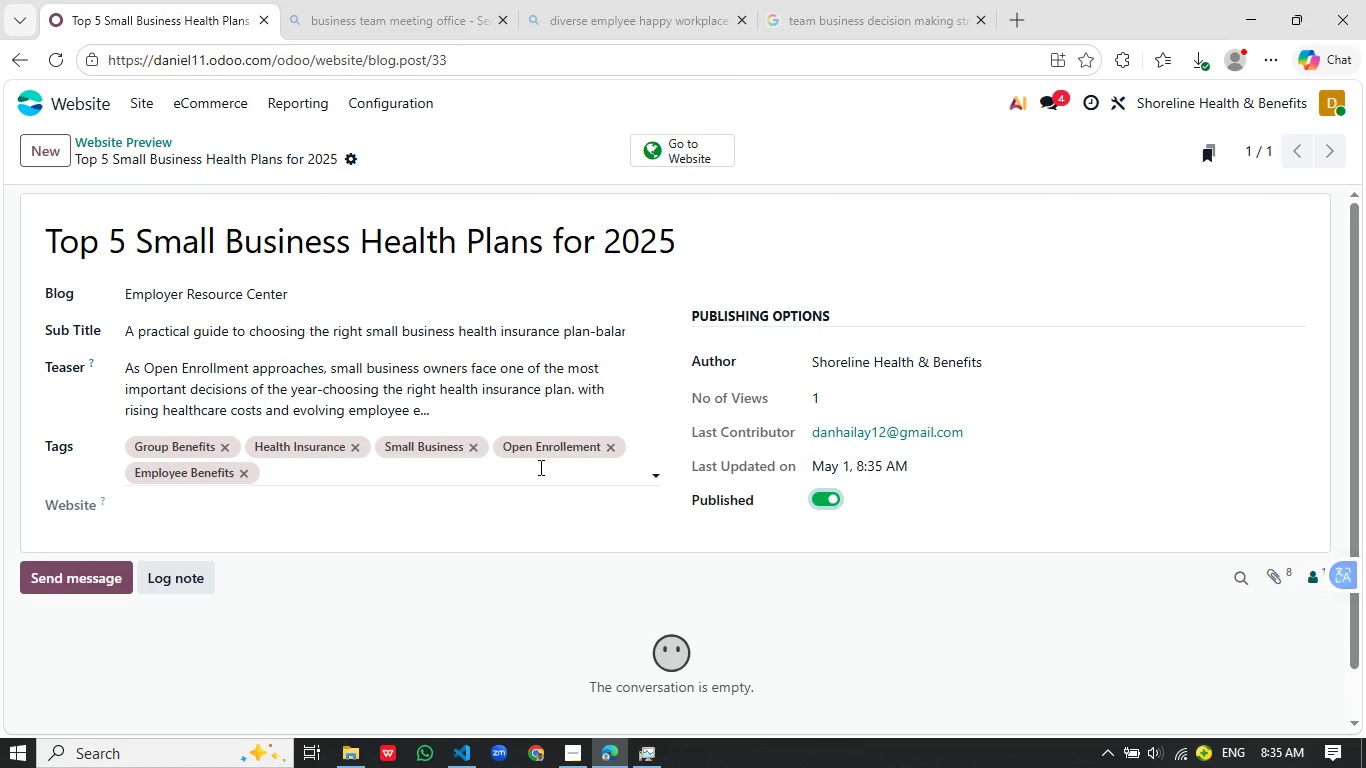 
scroll: coordinate [453, 487], scroll_direction: up, amount: 2.0
 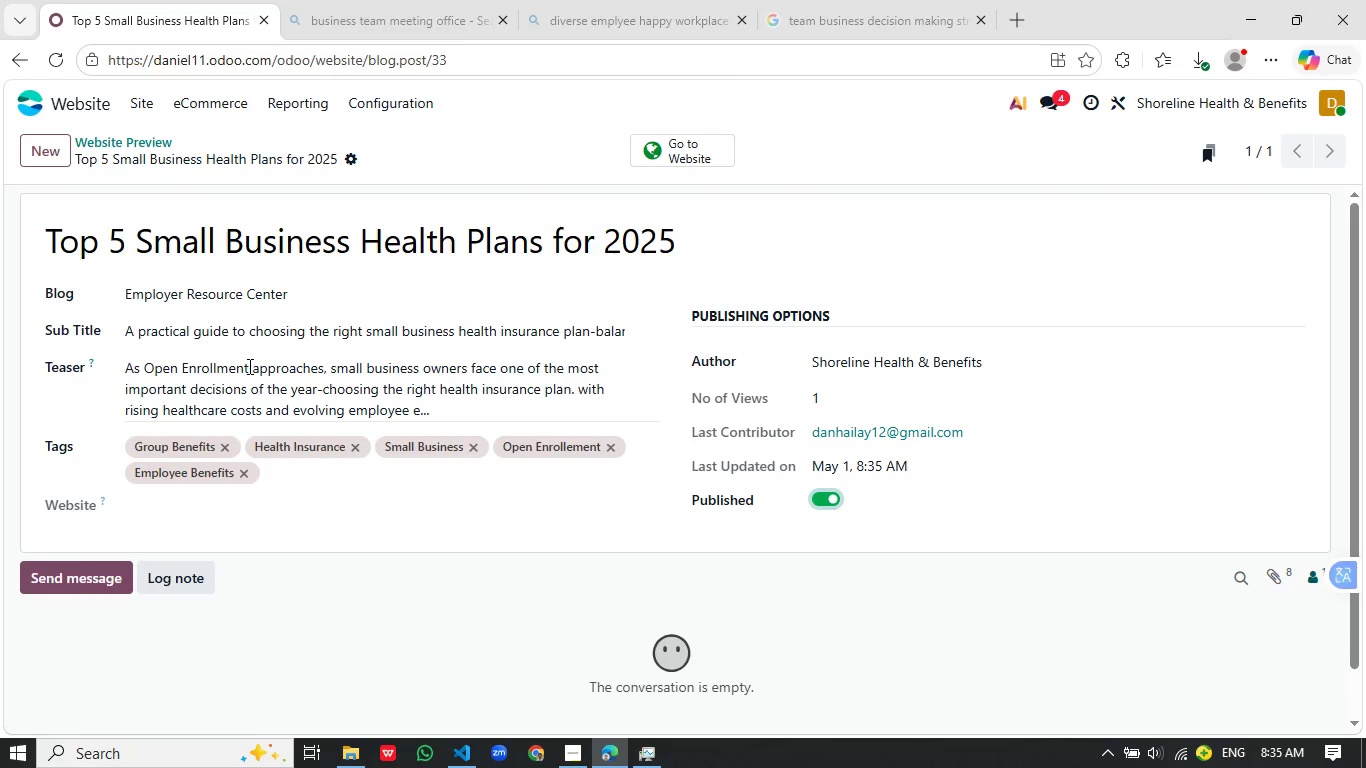 
wait(9.16)
 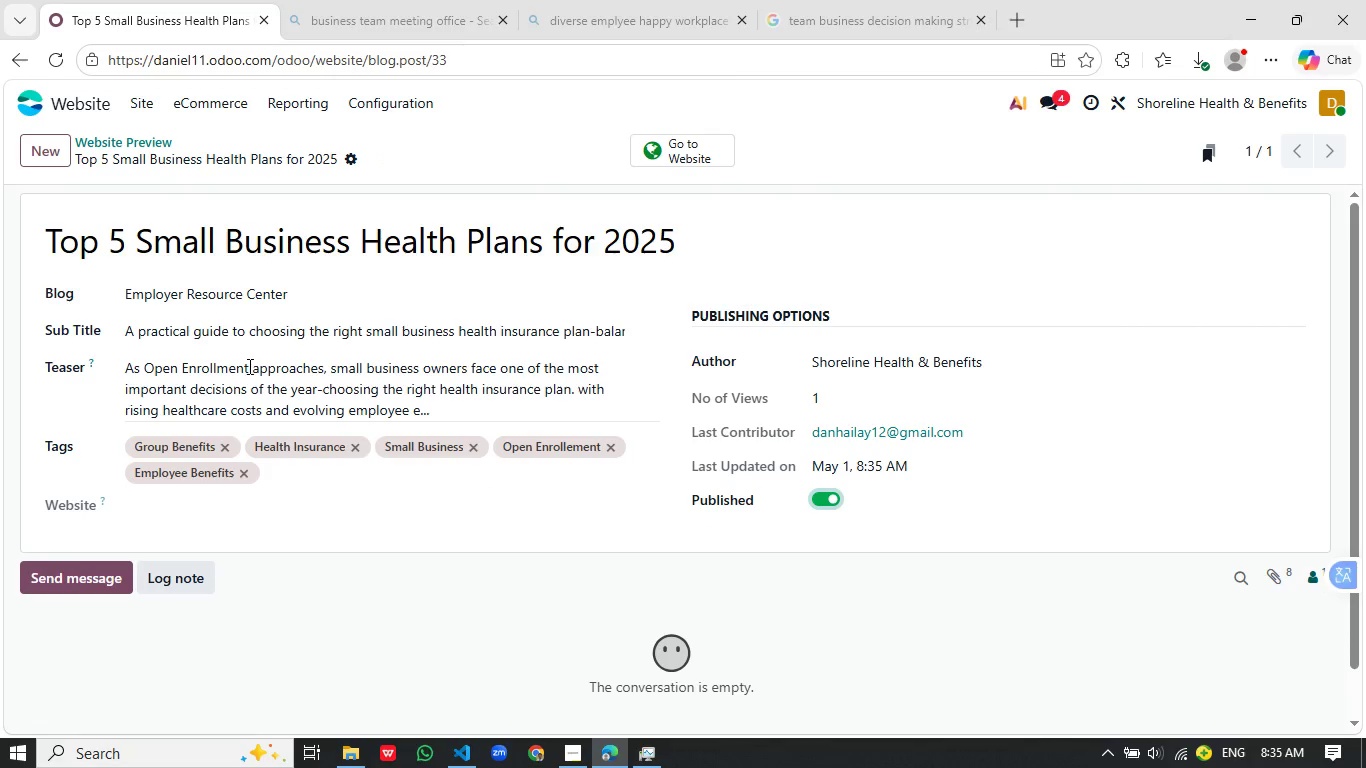 
left_click([698, 161])
 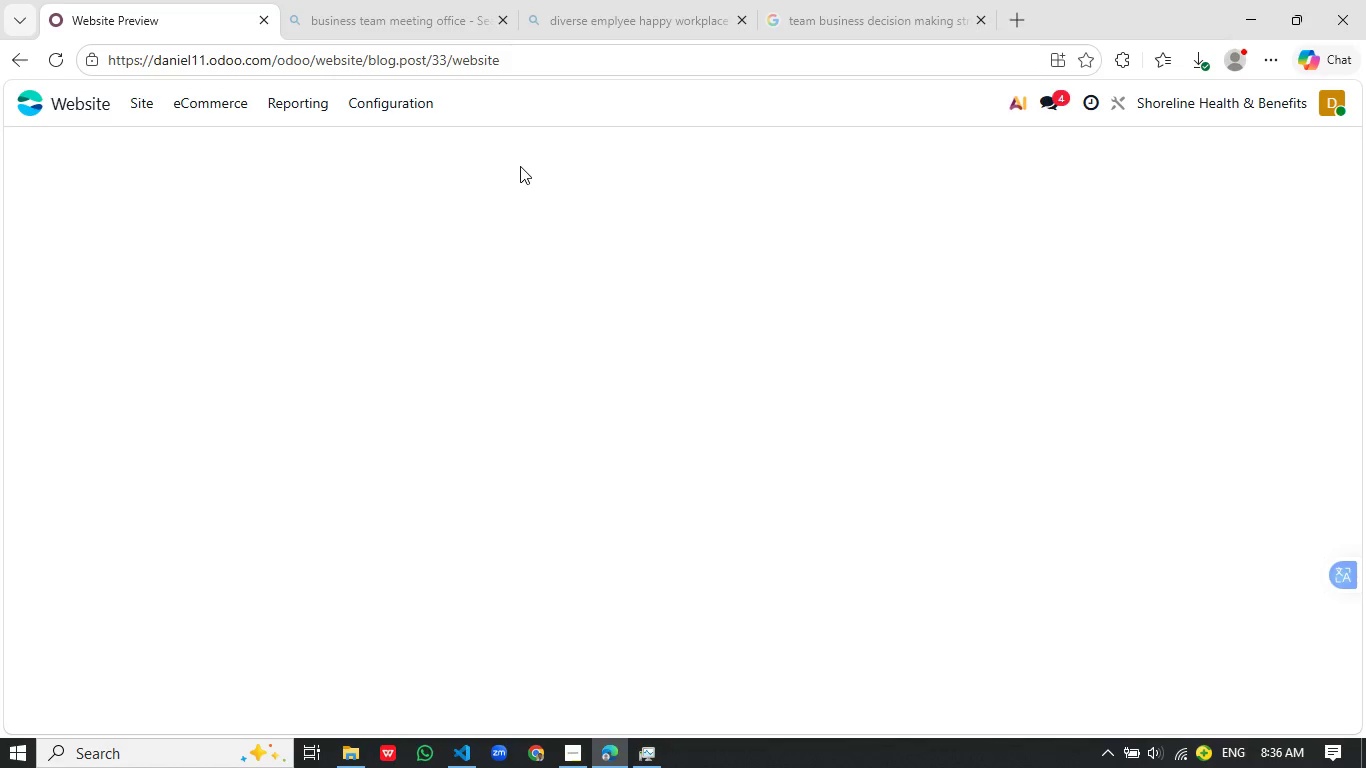 
wait(11.91)
 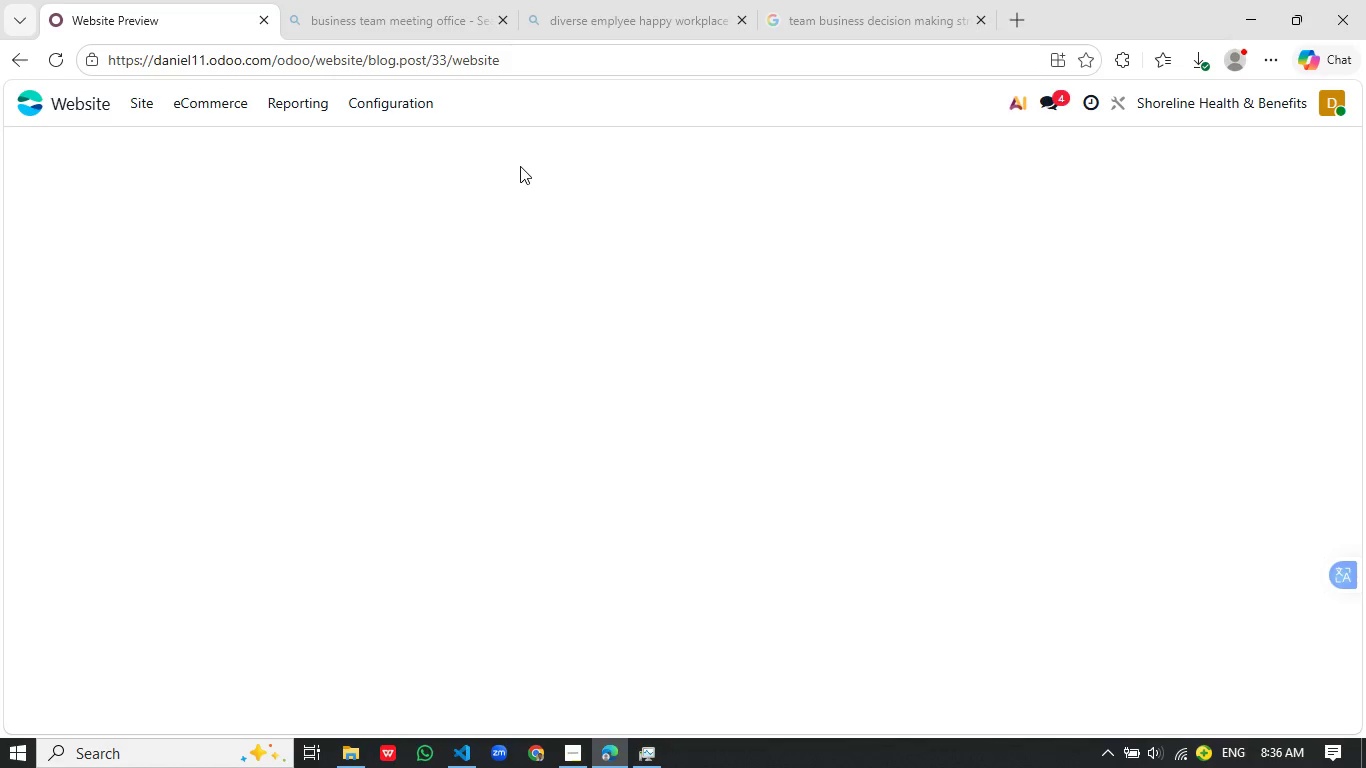 
left_click([392, 104])
 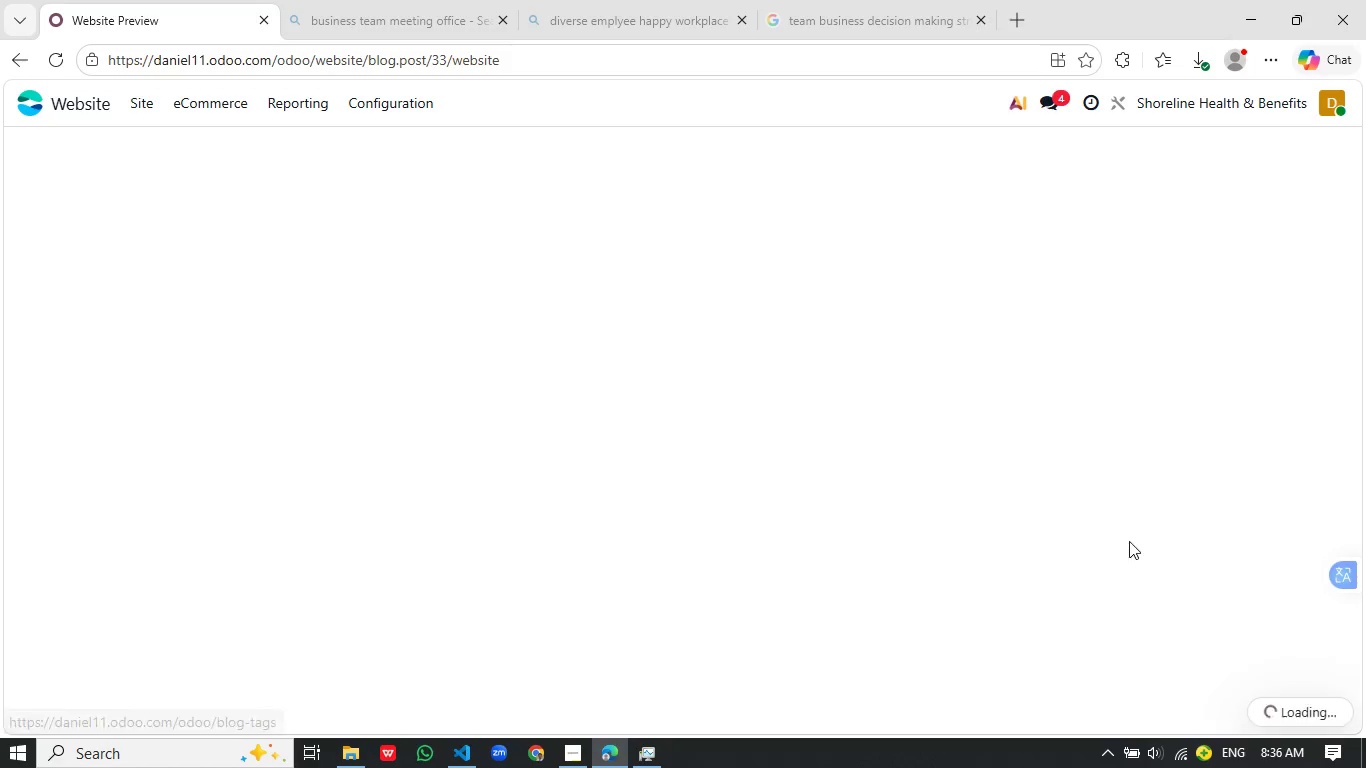 
left_click([403, 401])
 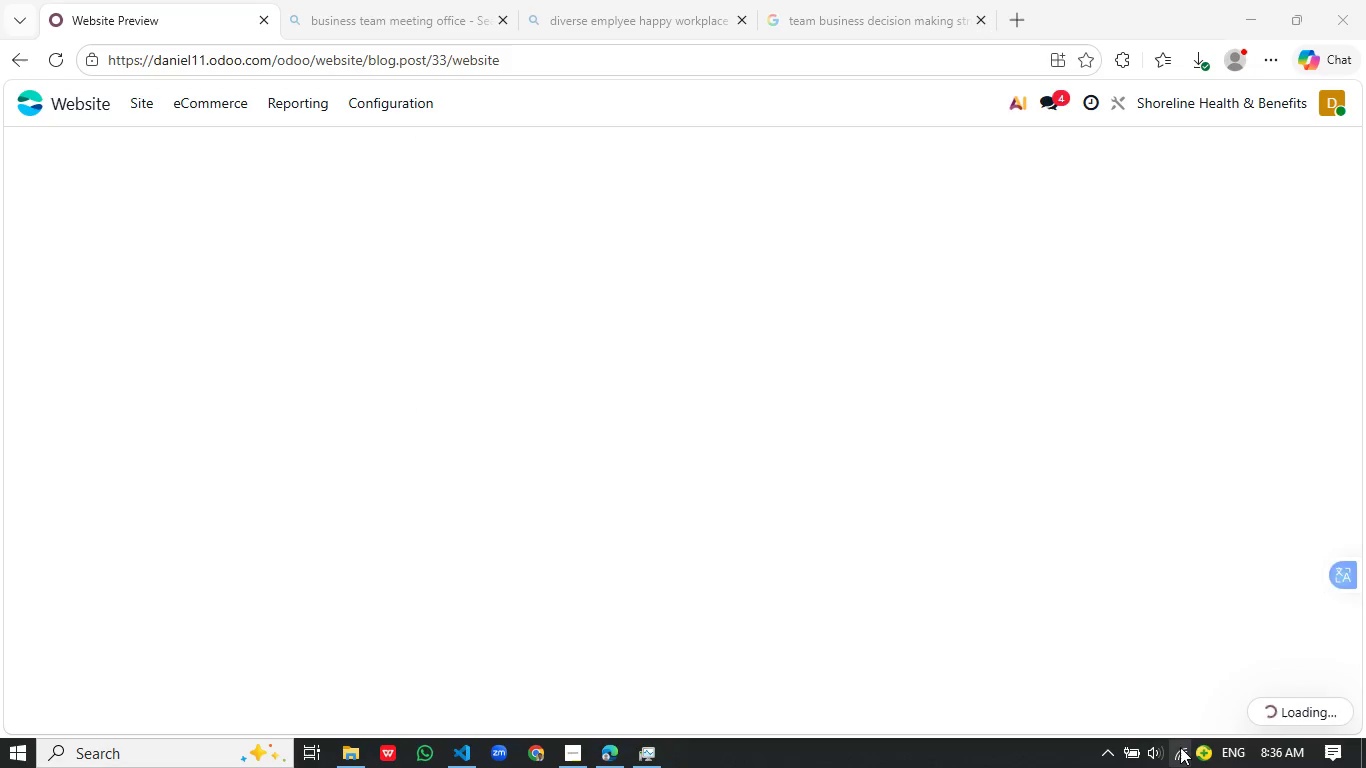 
left_click([1180, 747])
 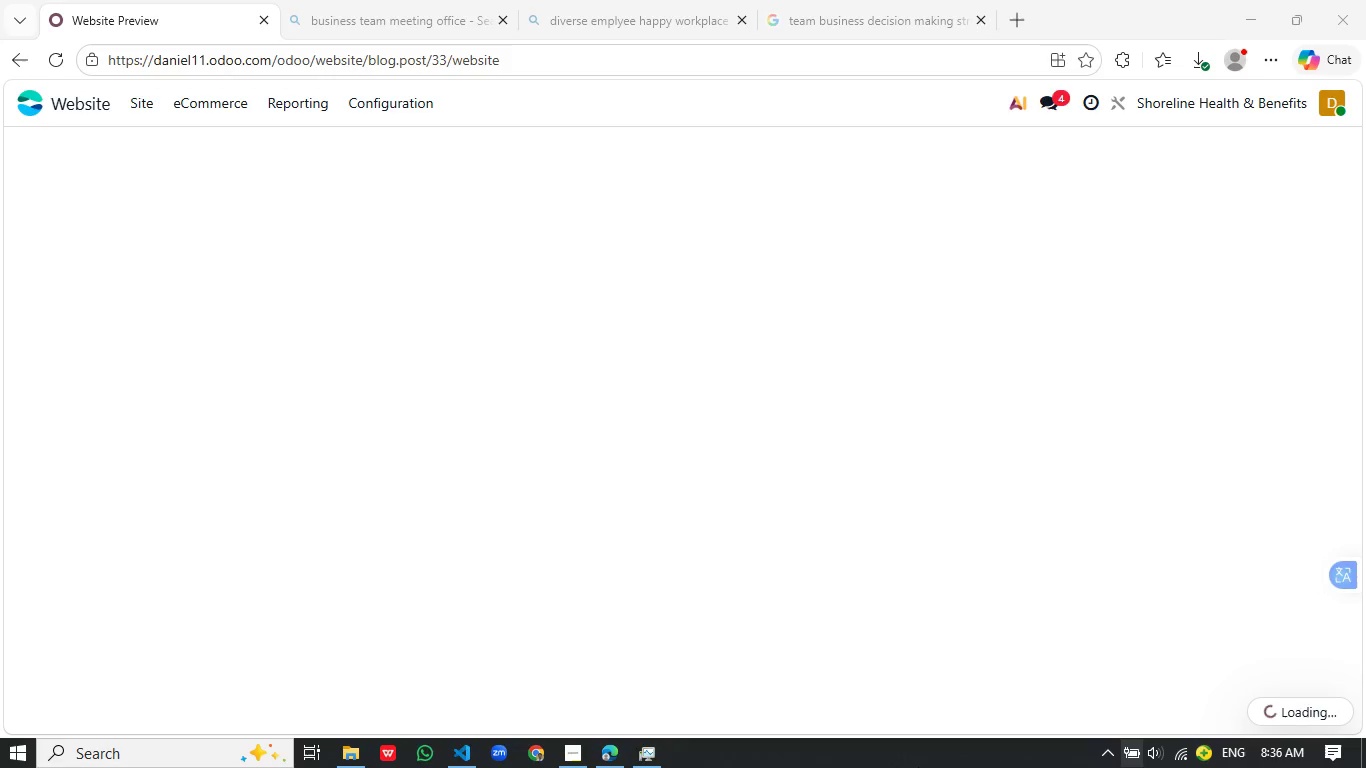 
left_click([1180, 747])
 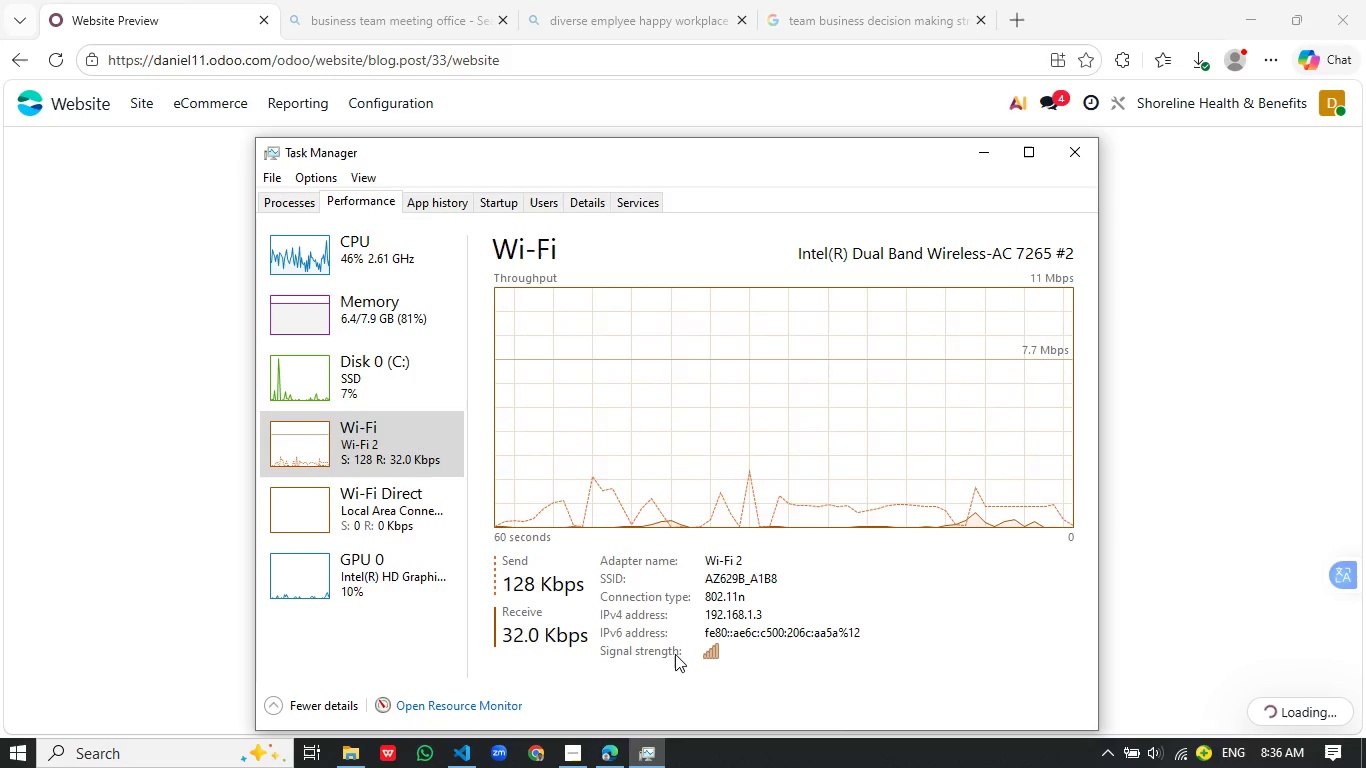 
left_click([660, 754])
 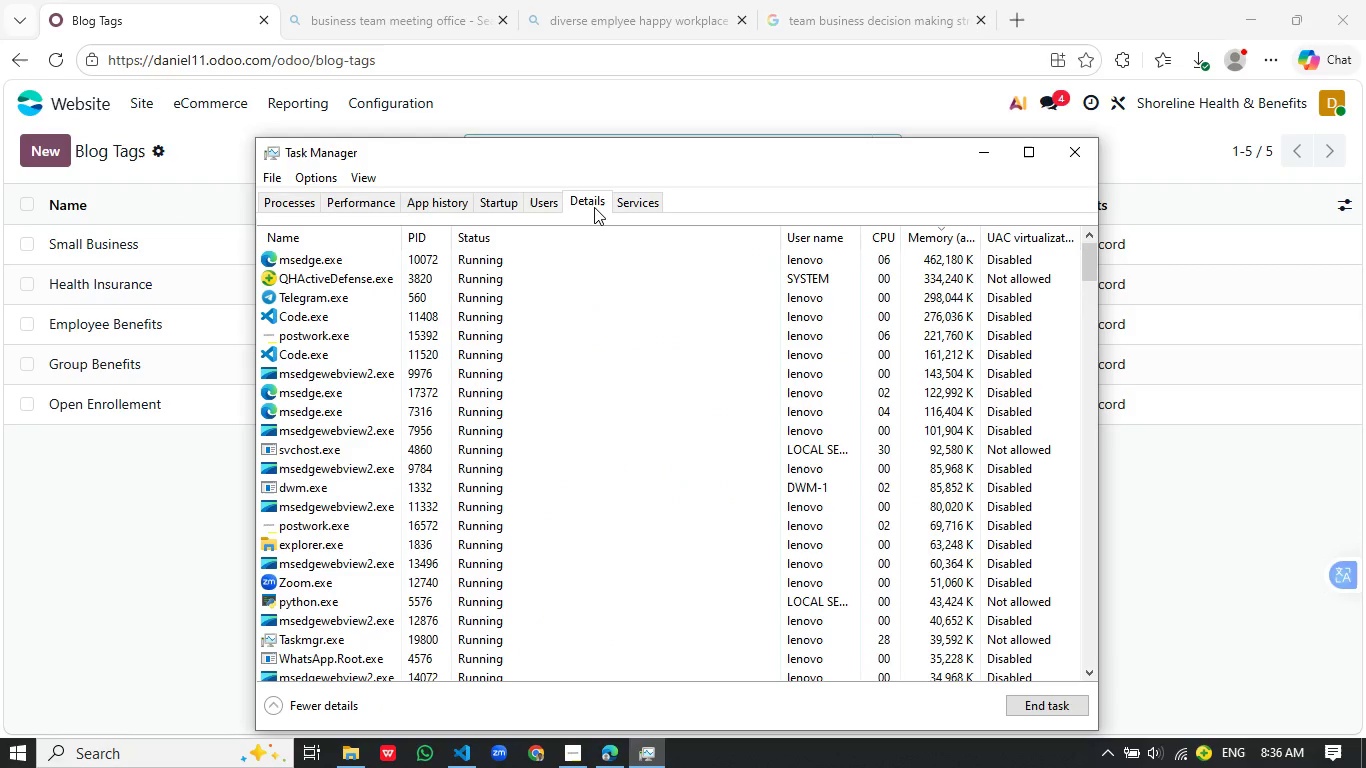 
wait(11.58)
 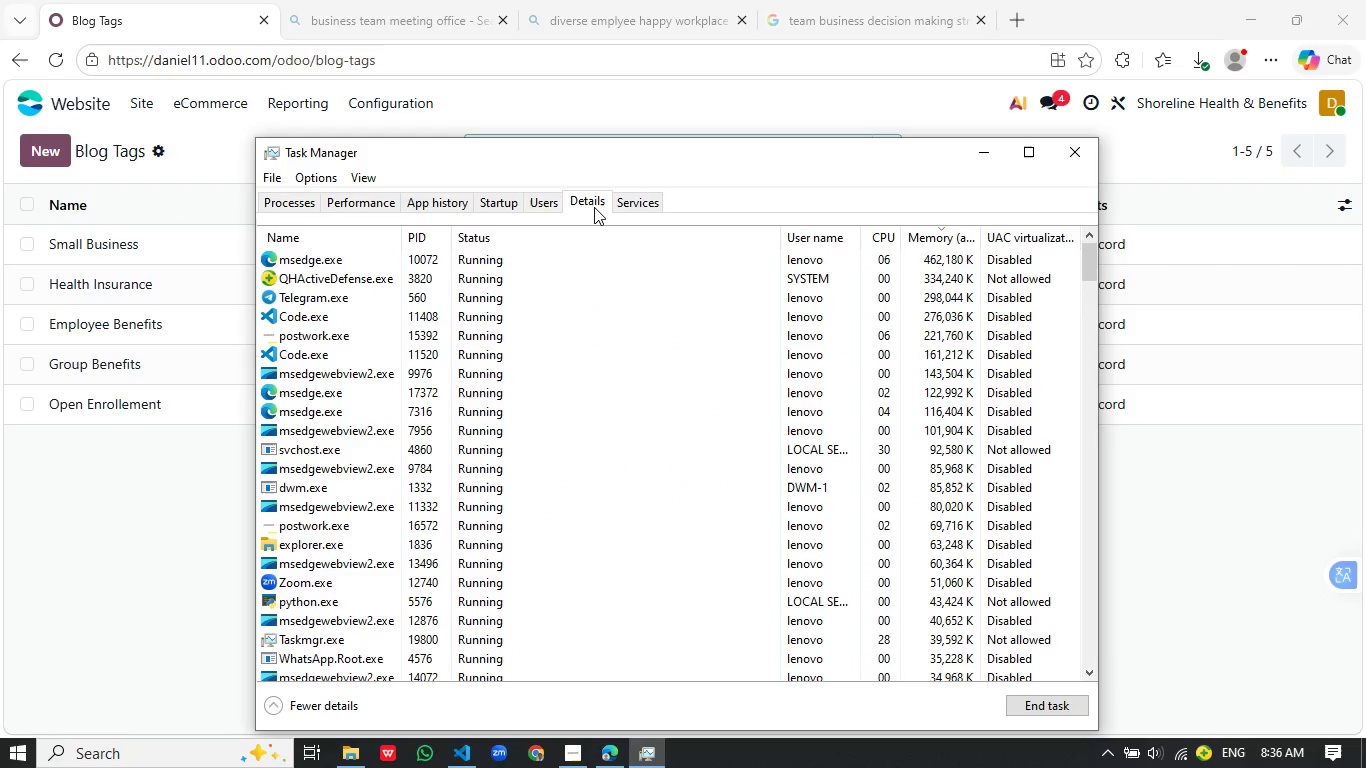 
left_click([668, 229])
 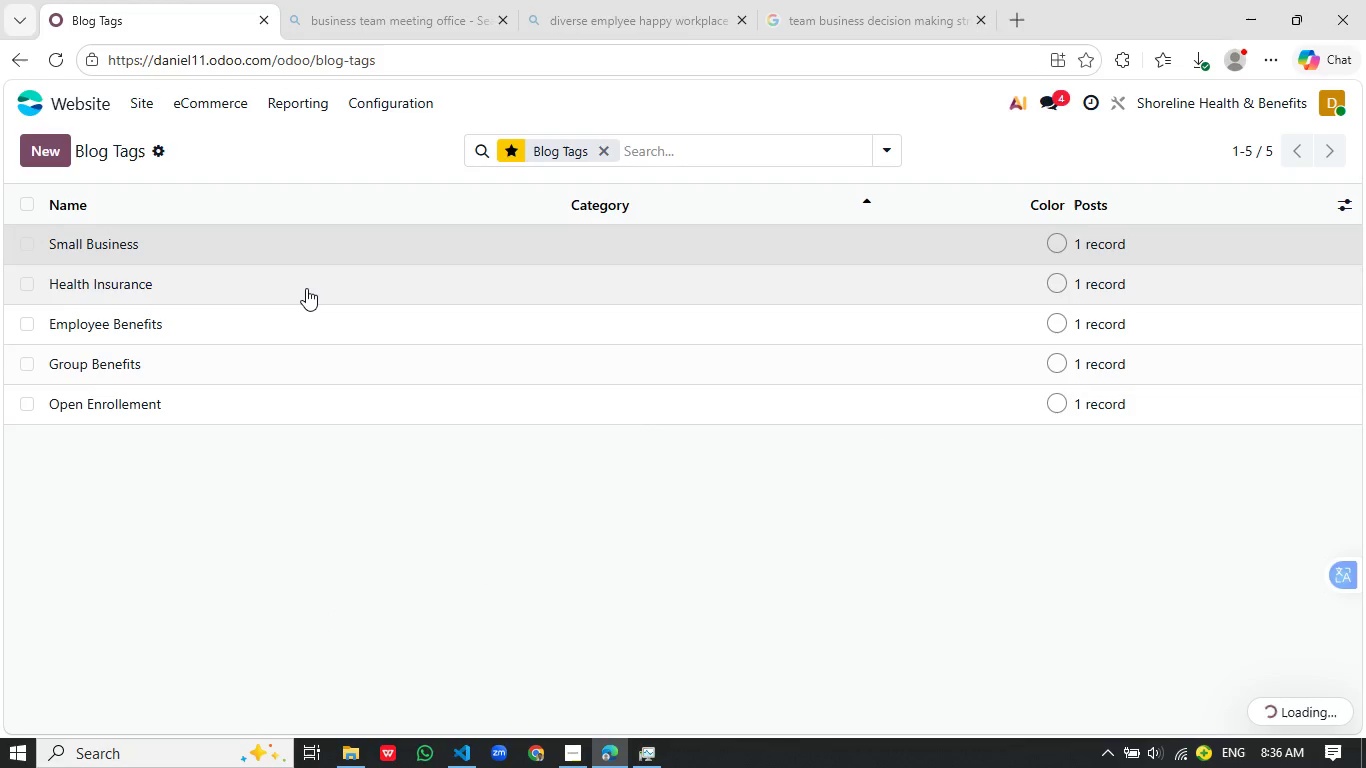 
mouse_move([296, 282])
 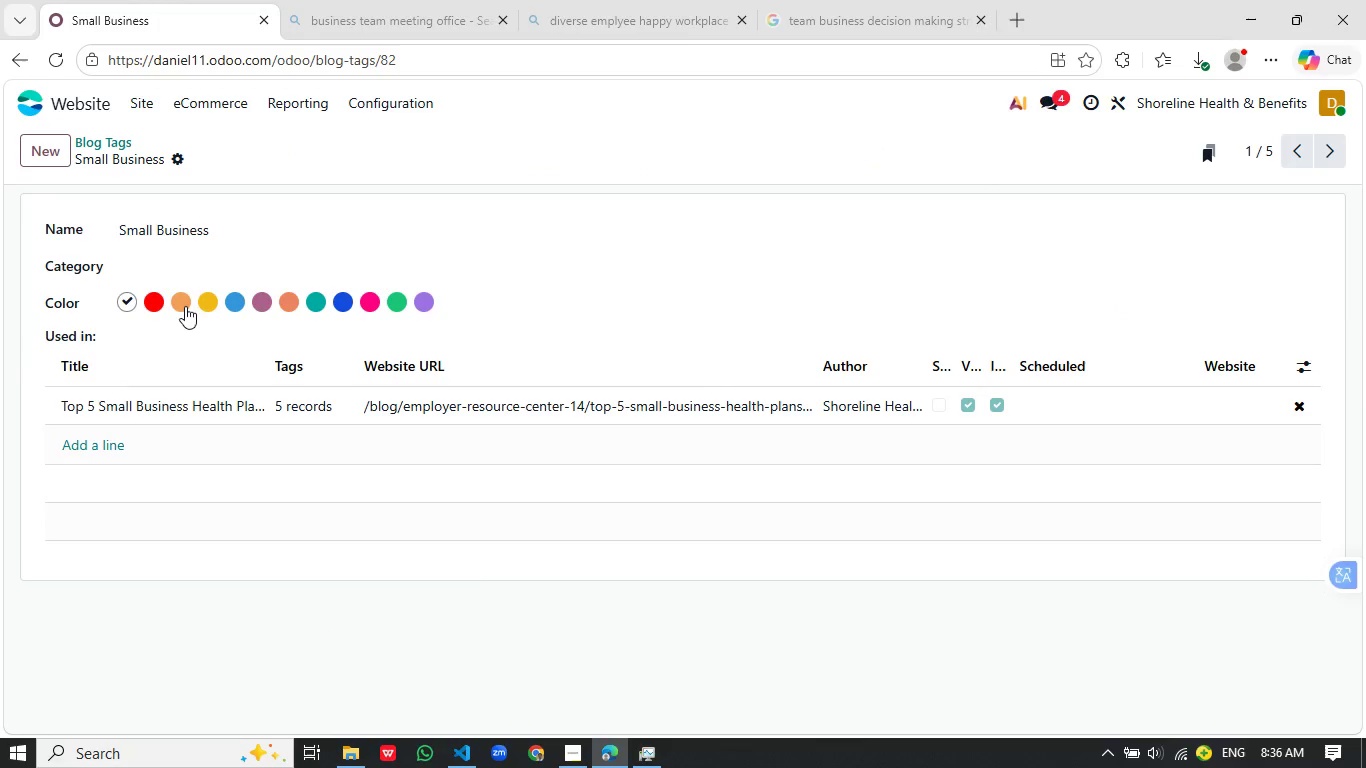 
left_click([127, 305])
 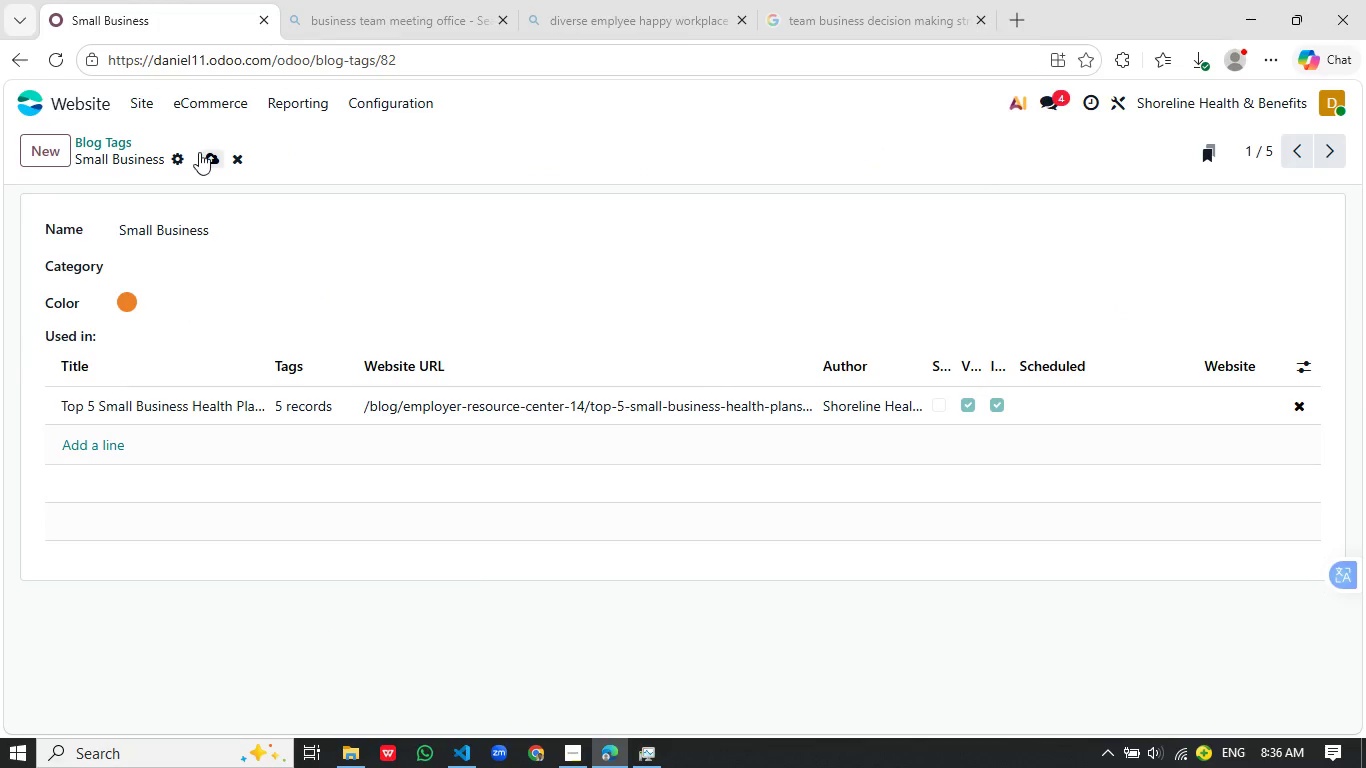 
left_click([185, 306])
 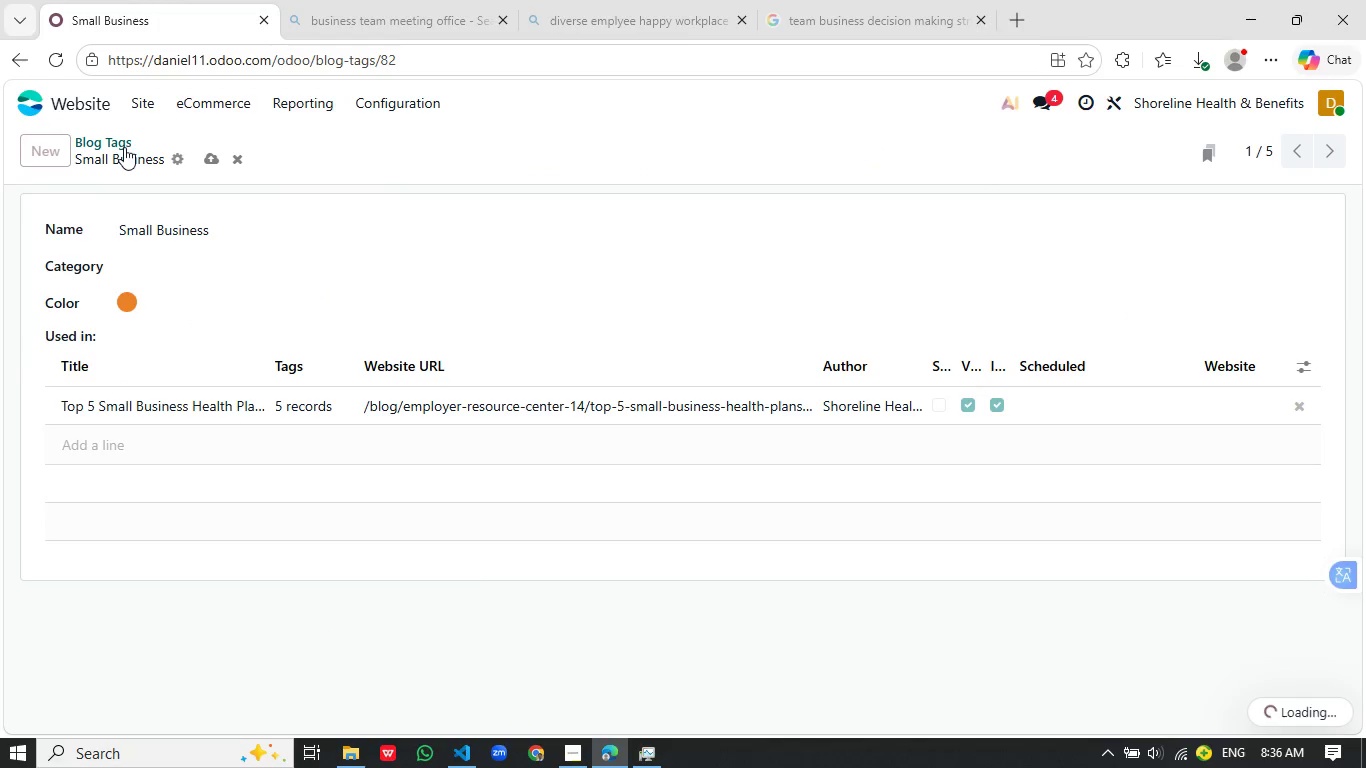 
left_click([212, 162])
 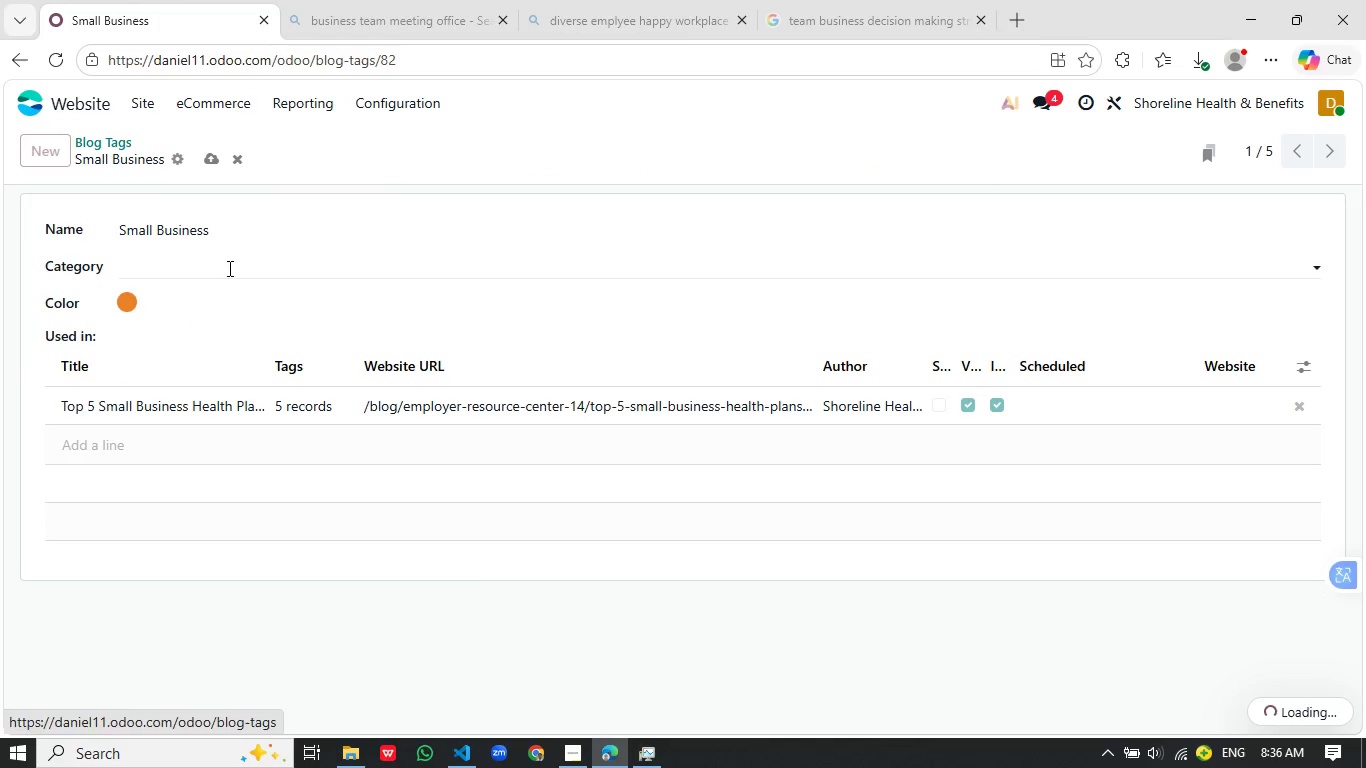 
left_click([107, 137])
 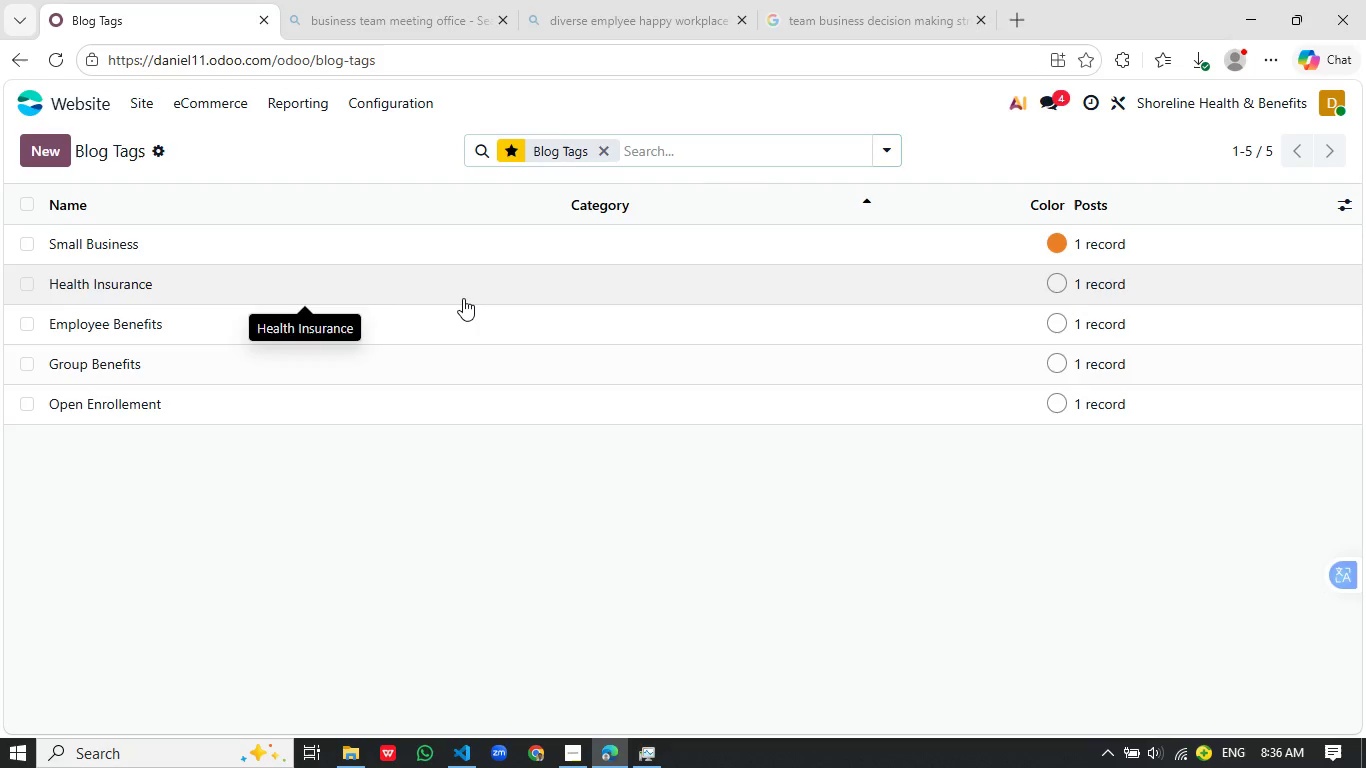 
left_click([463, 298])
 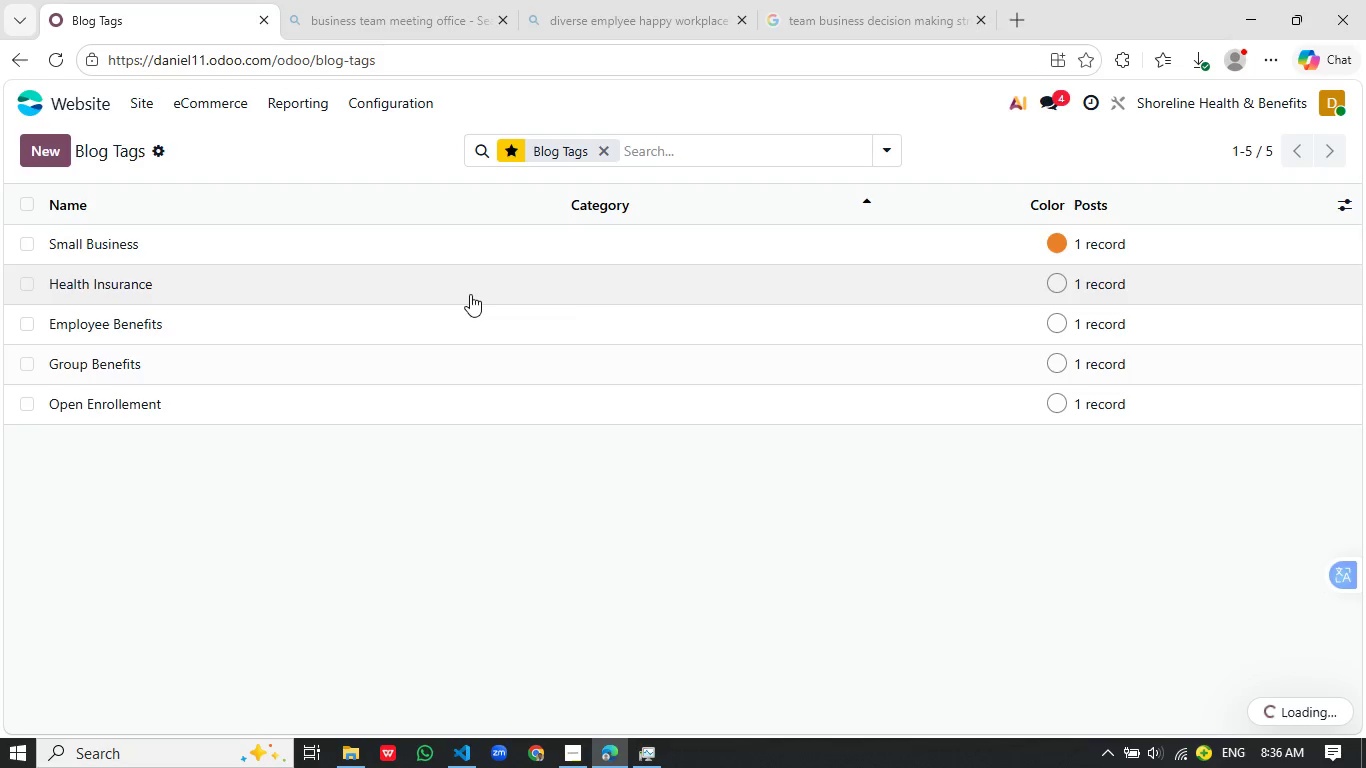 
mouse_move([442, 297])
 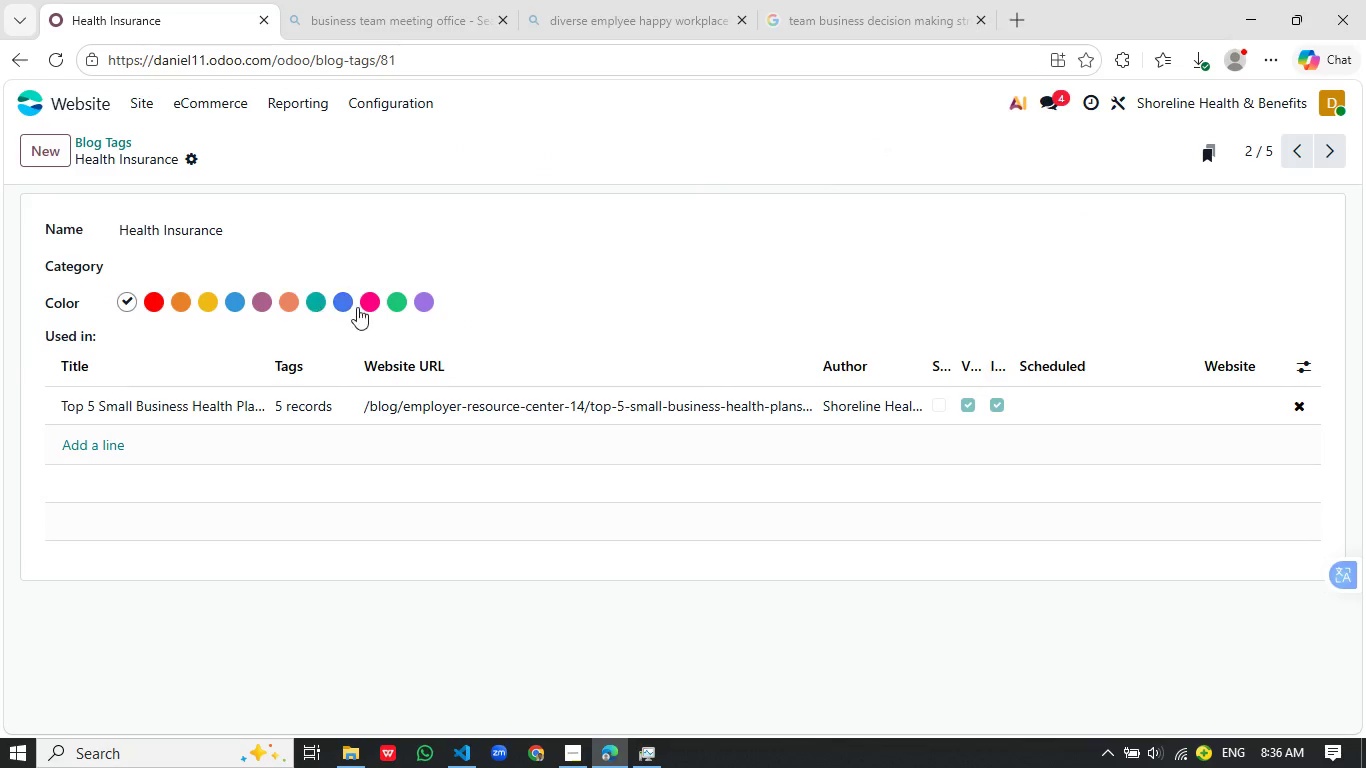 
left_click([118, 300])
 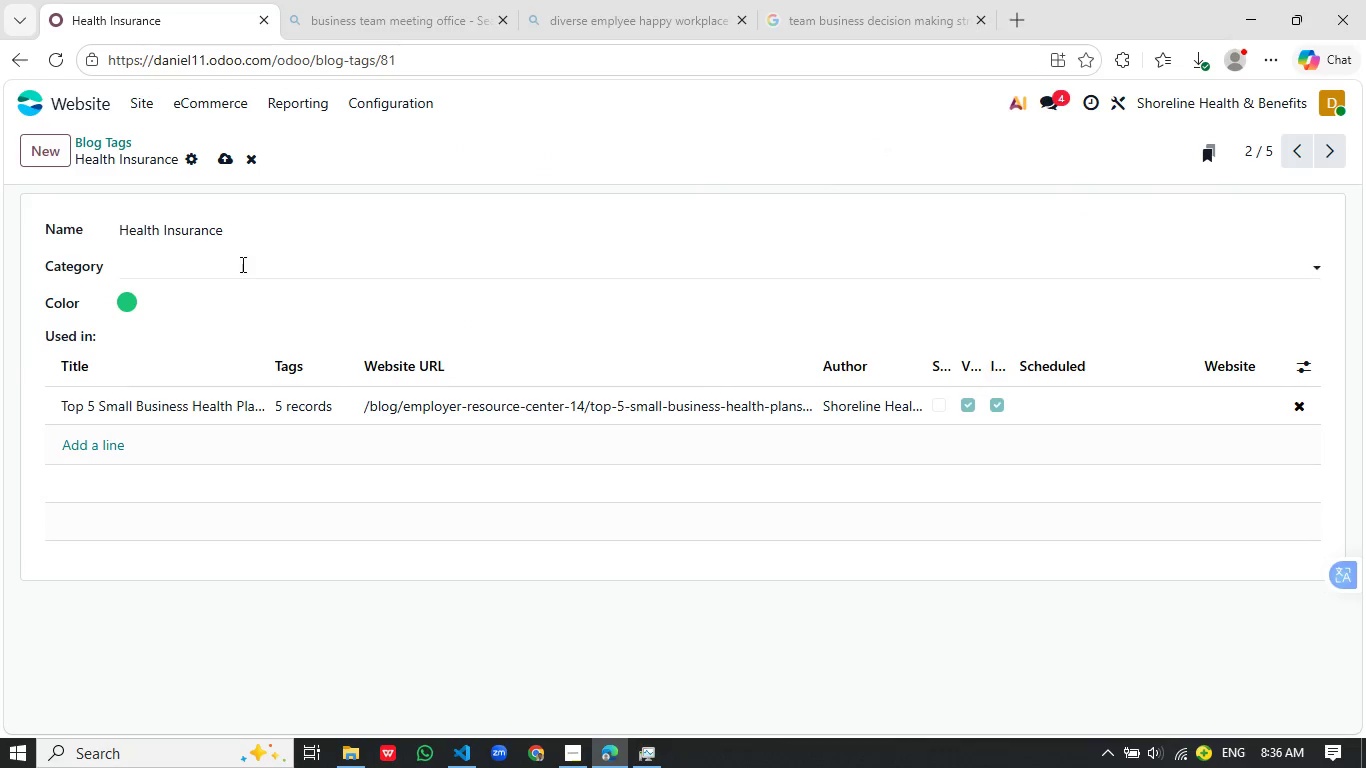 
left_click([393, 304])
 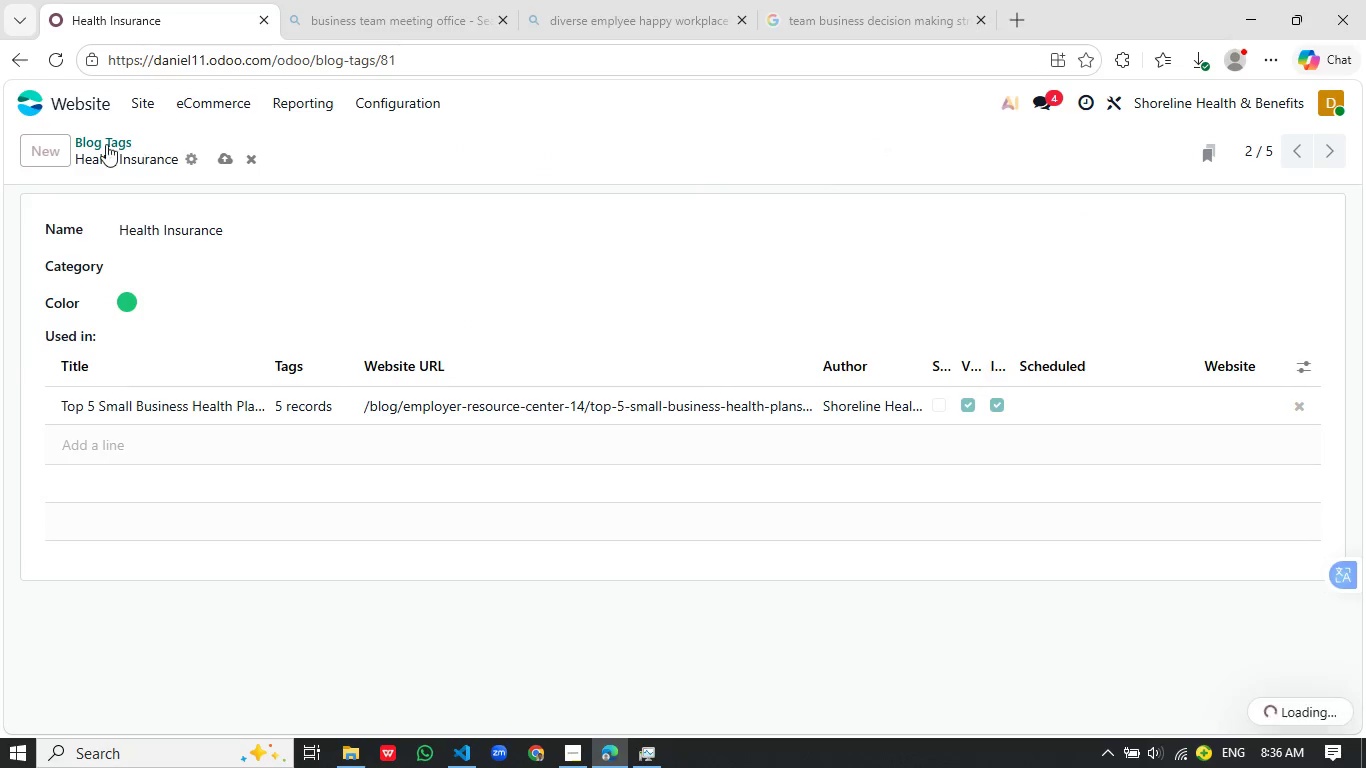 
left_click([228, 162])
 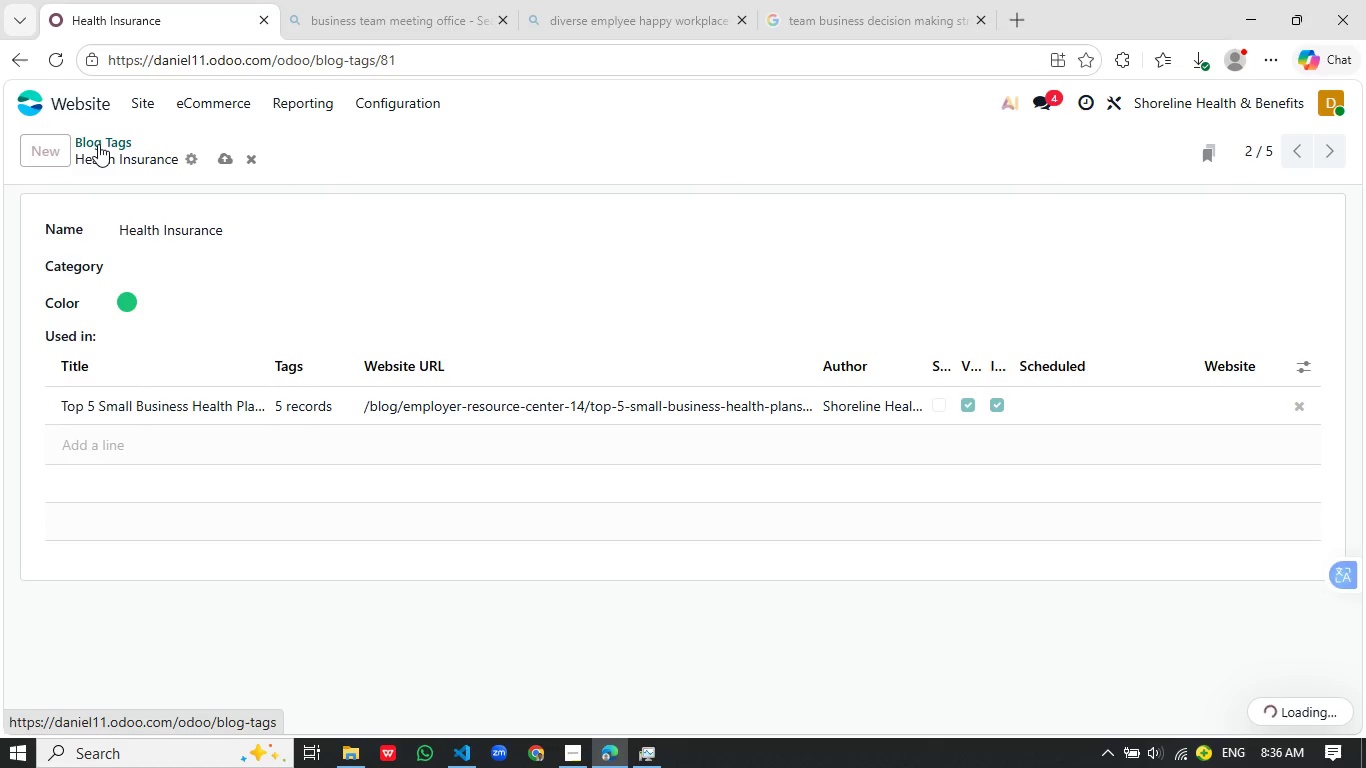 
left_click([98, 144])
 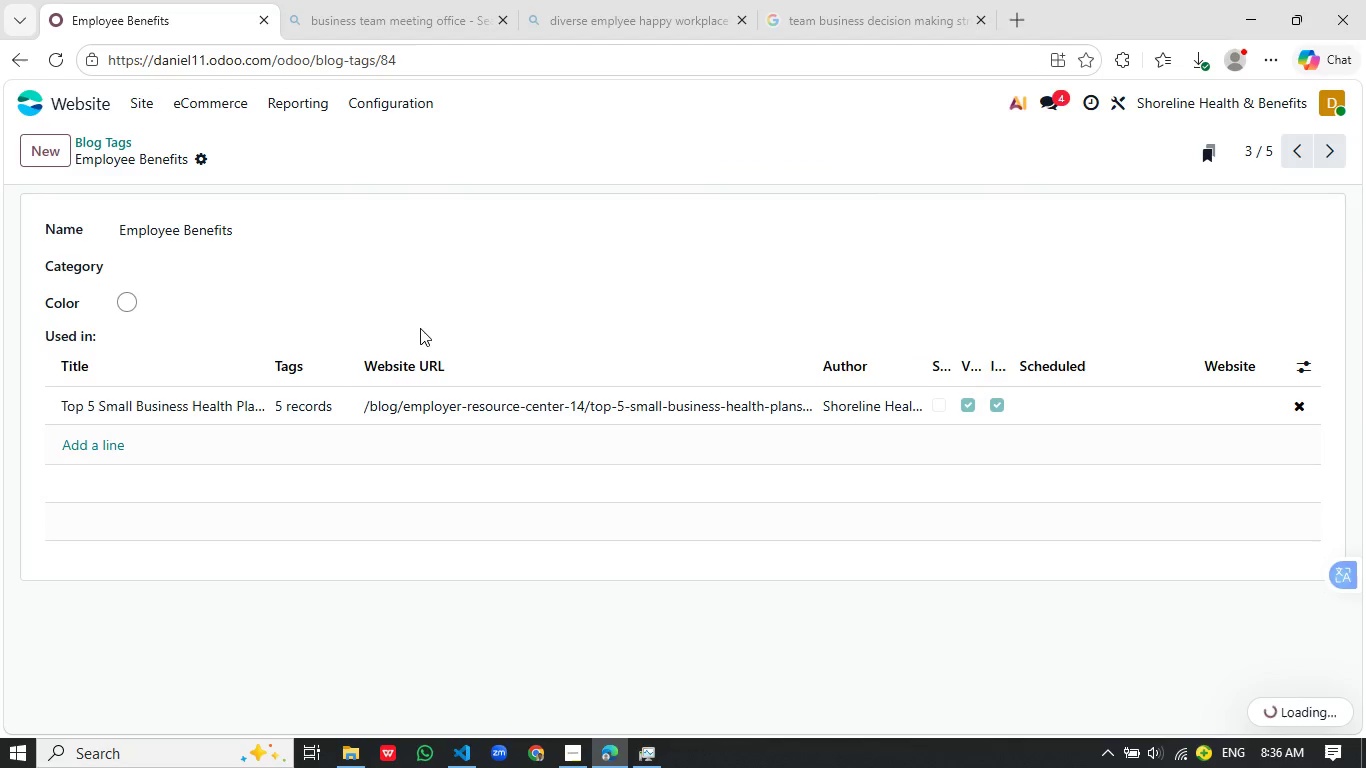 
wait(7.81)
 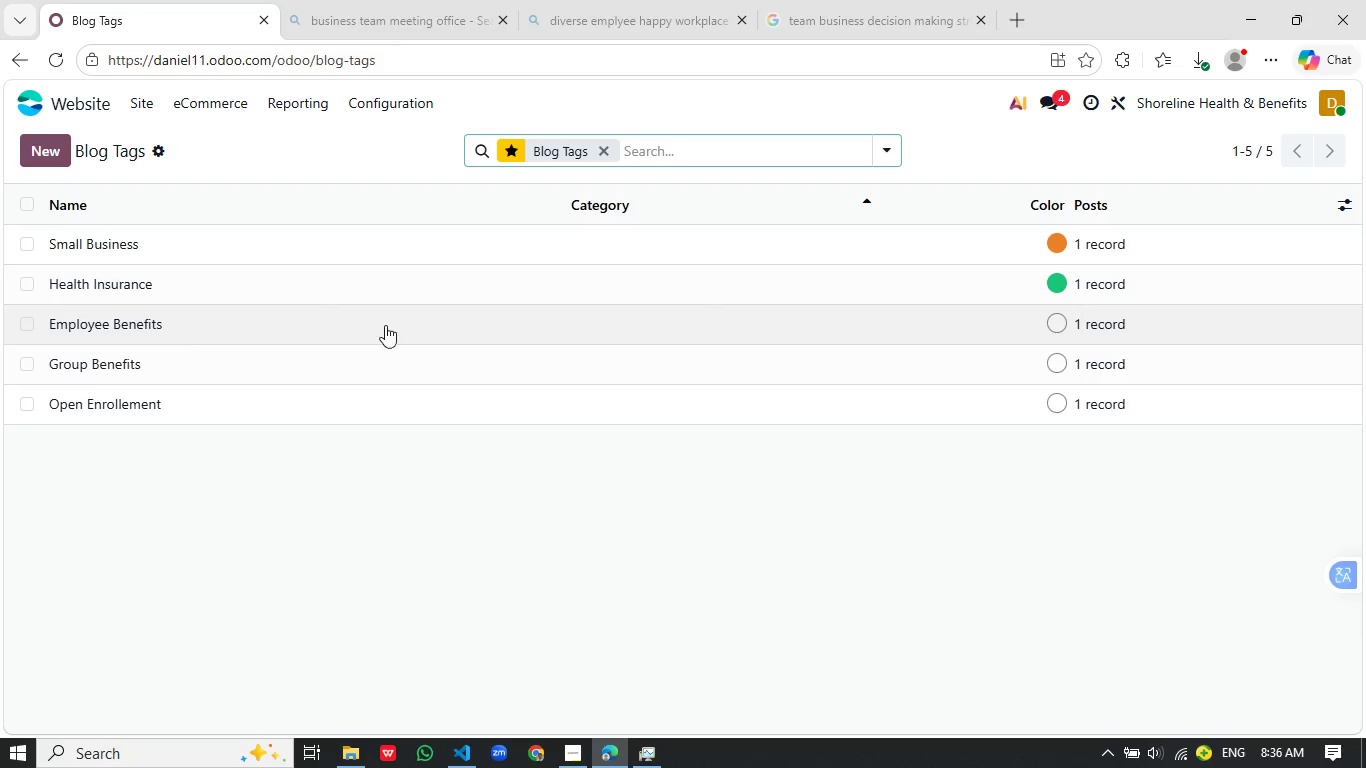 
left_click([132, 306])
 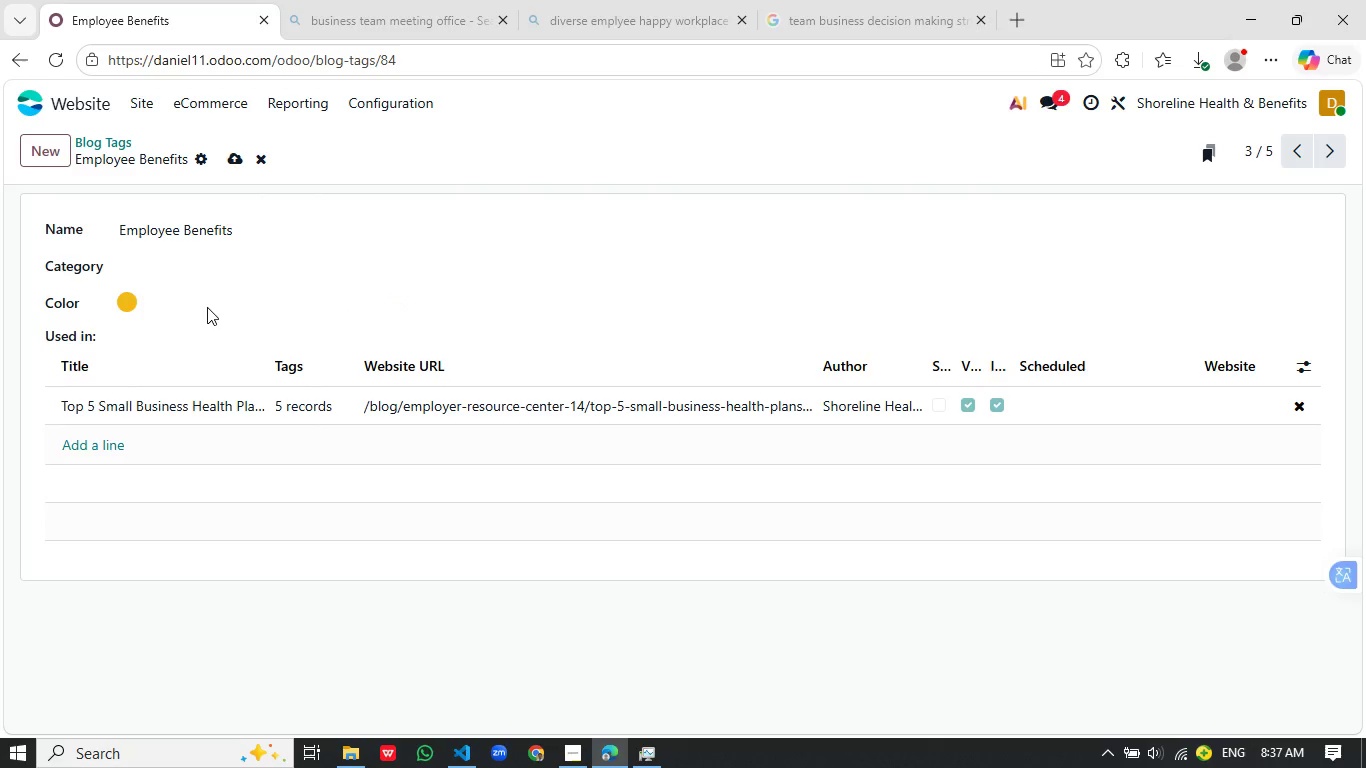 
left_click([207, 307])
 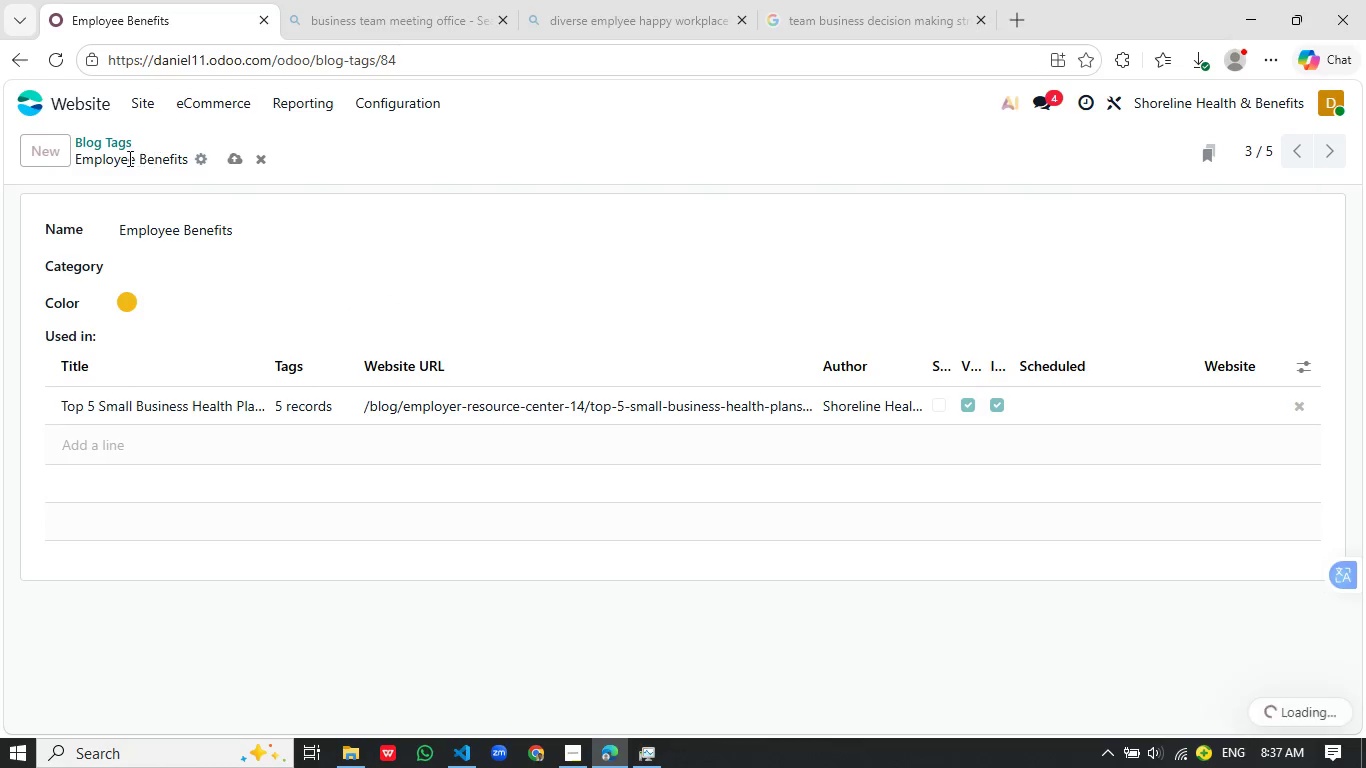 
left_click([230, 156])
 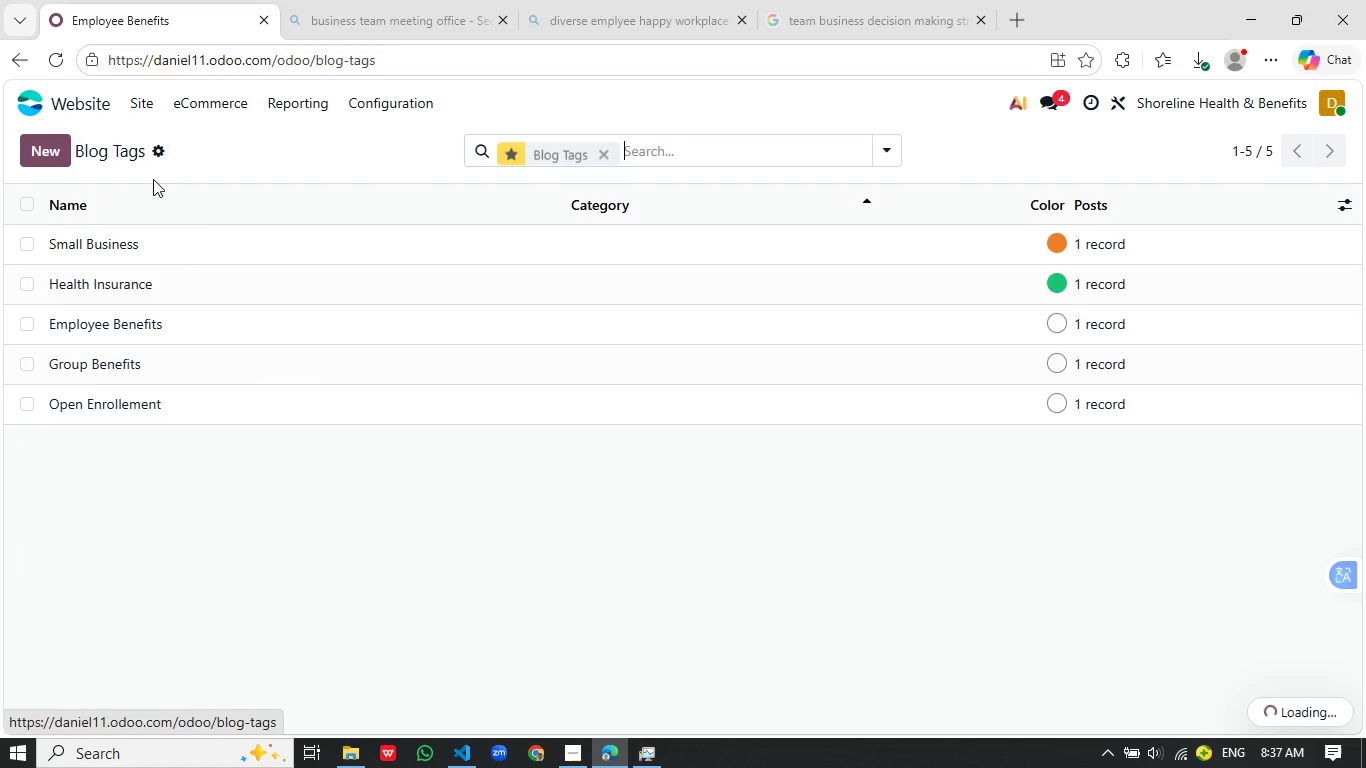 
left_click([116, 140])
 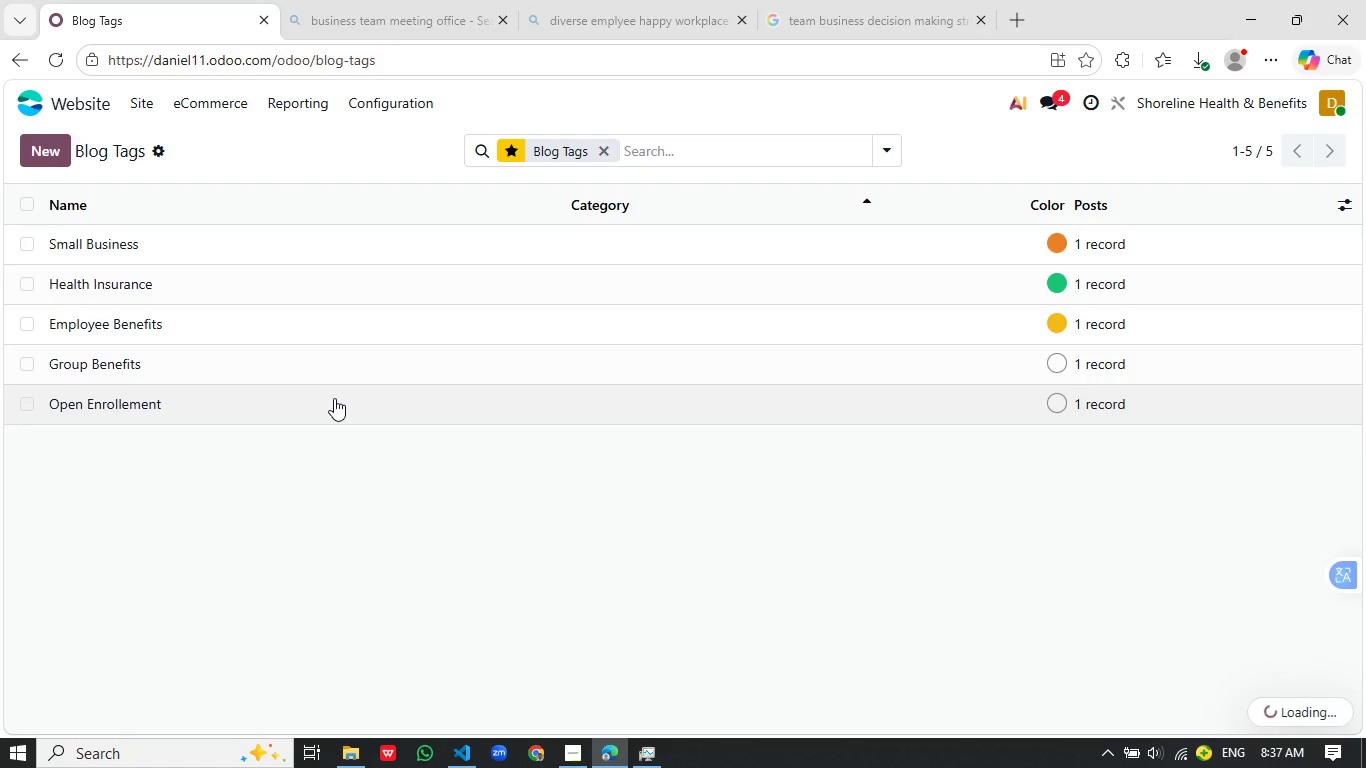 
left_click([334, 398])
 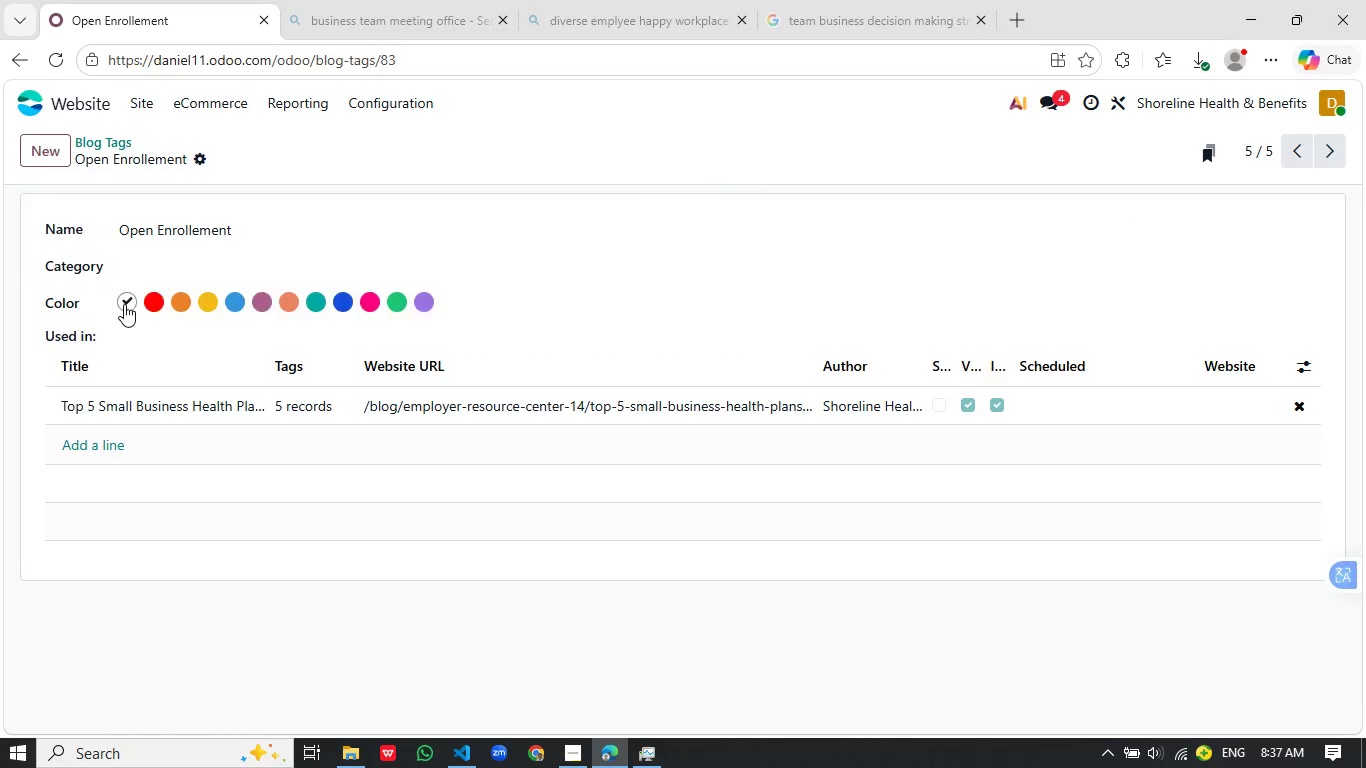 
left_click([124, 304])
 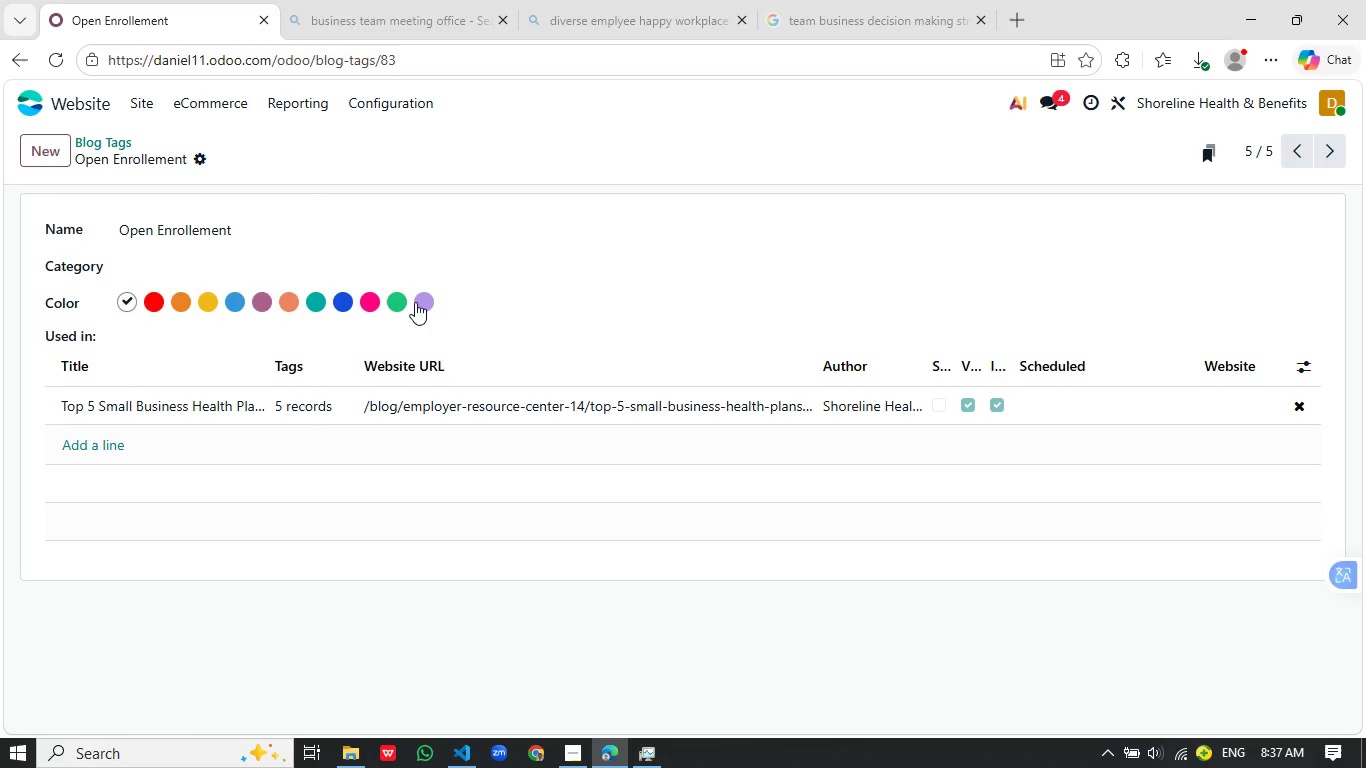 
left_click([415, 302])
 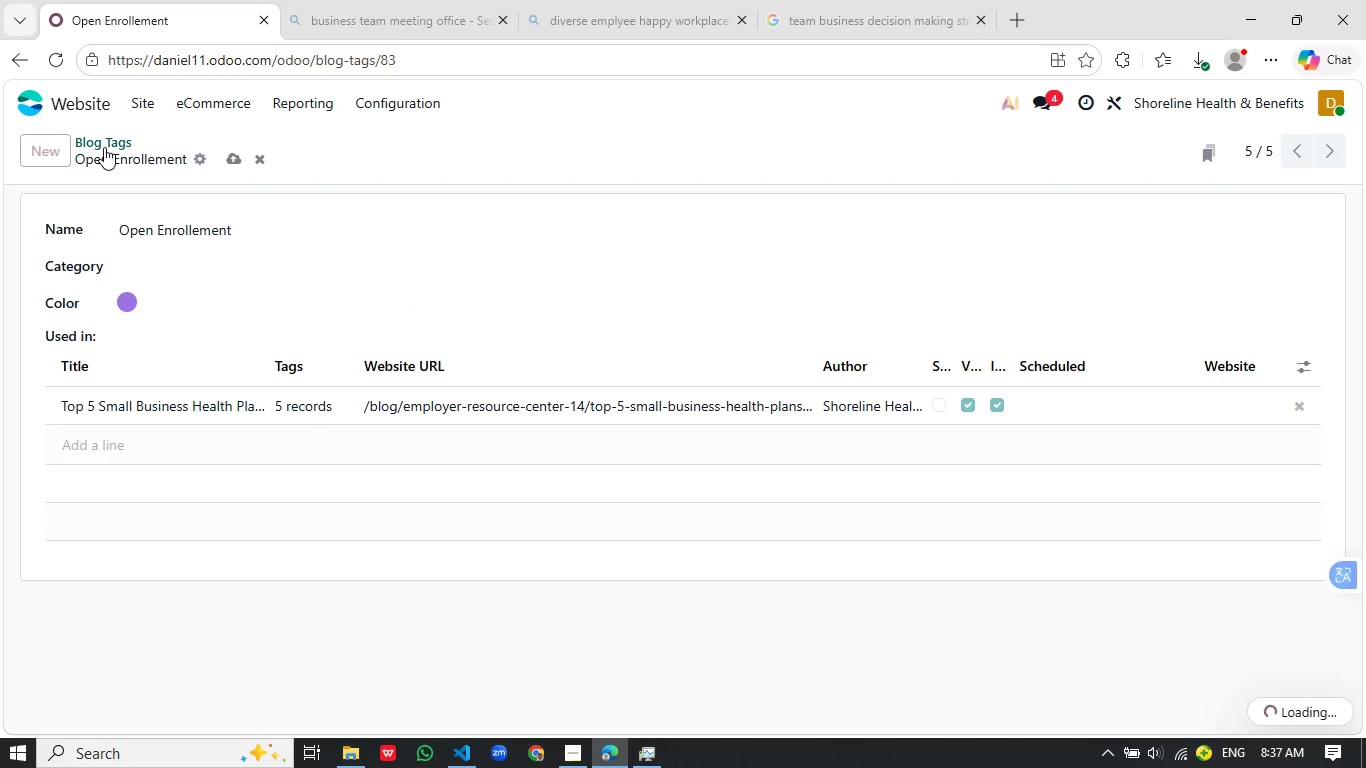 
left_click([227, 154])
 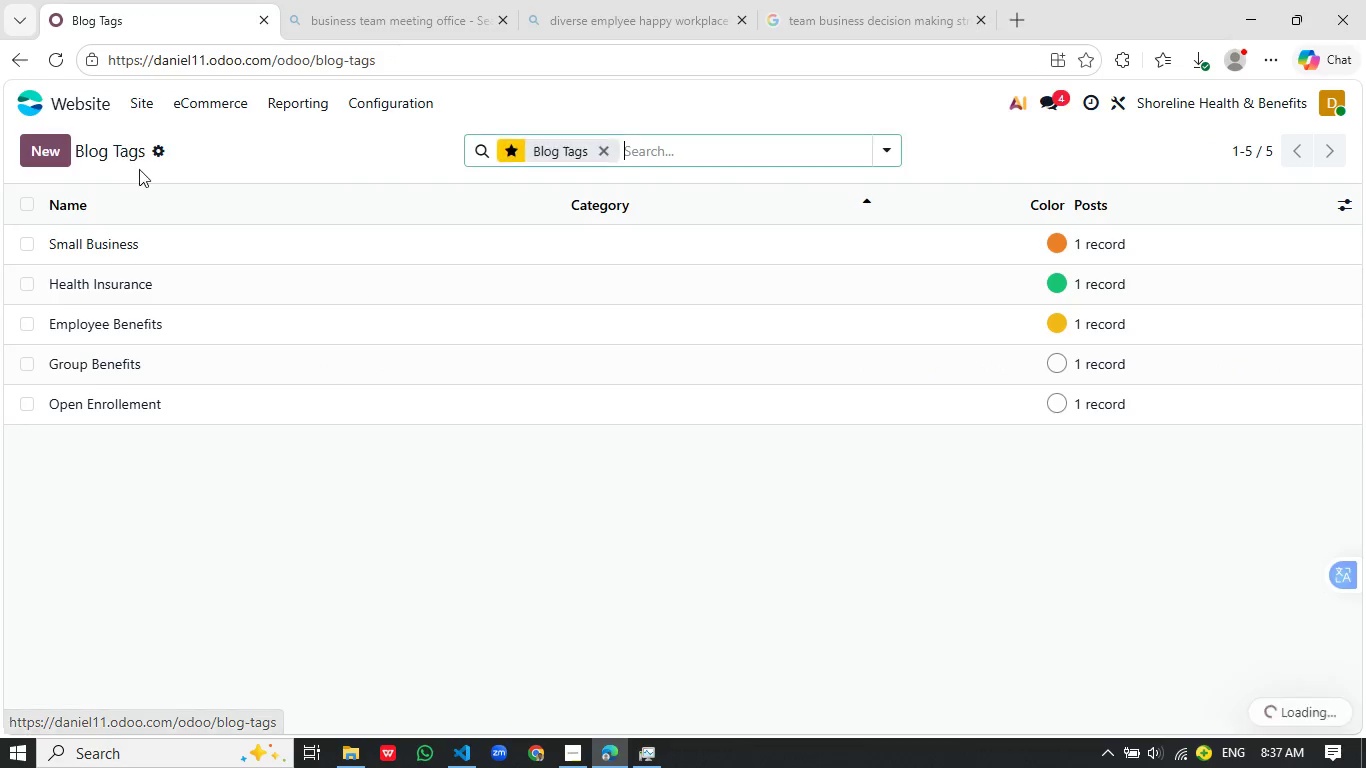 
left_click([110, 143])
 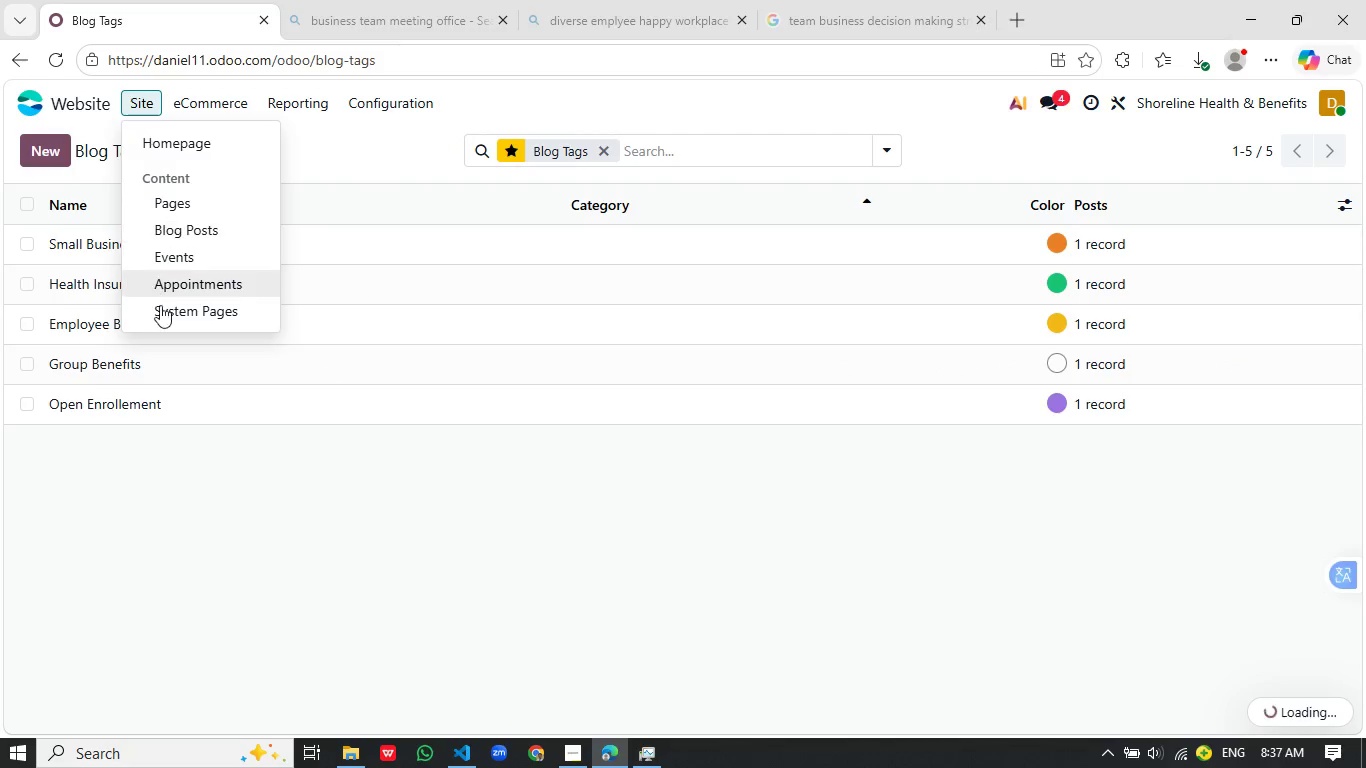 
left_click([139, 104])
 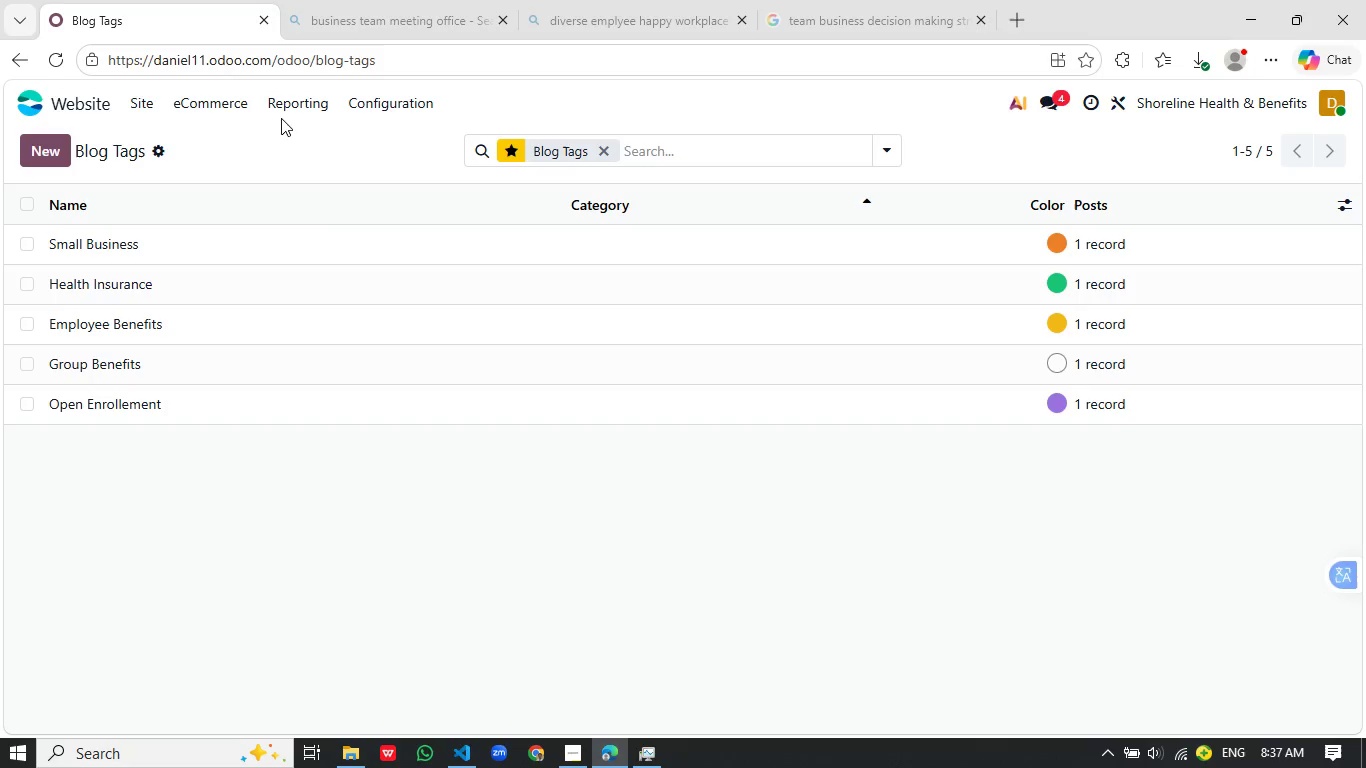 
left_click([370, 142])
 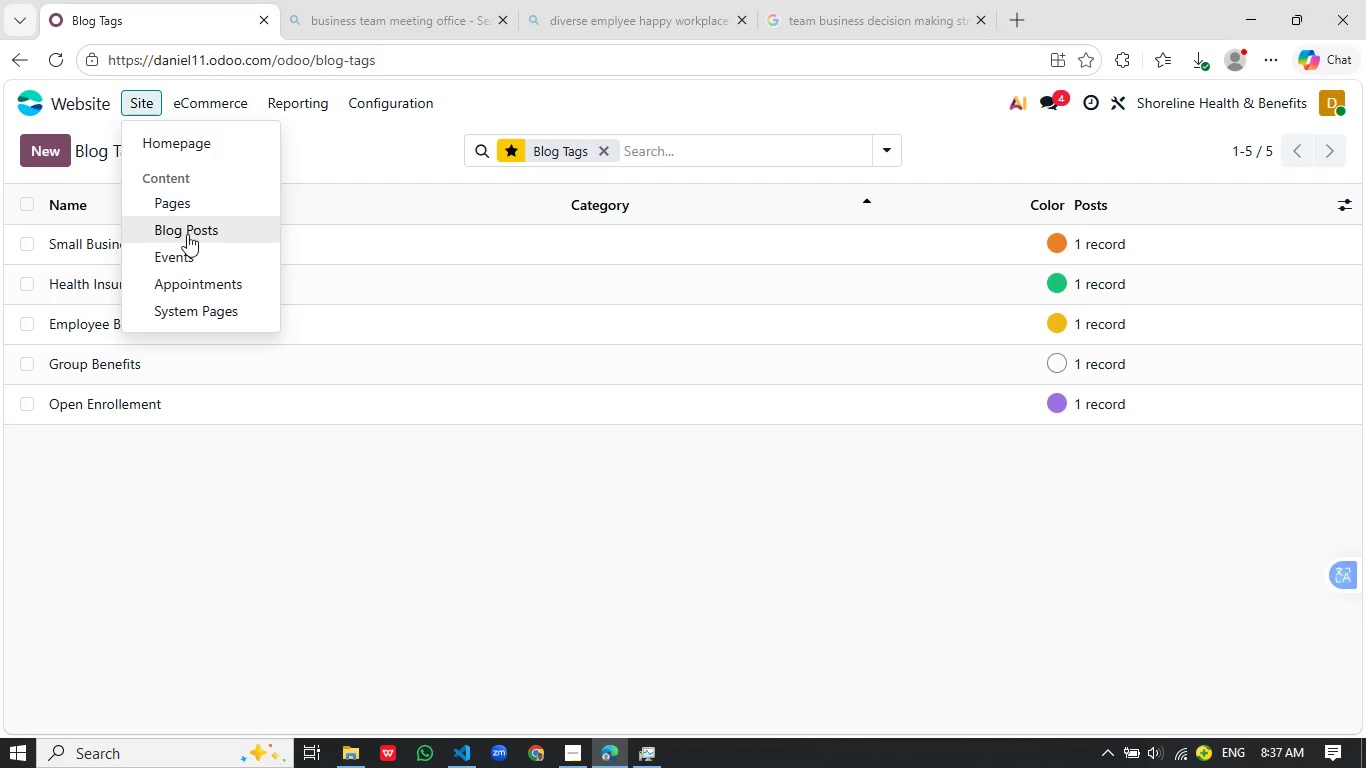 
left_click([151, 104])
 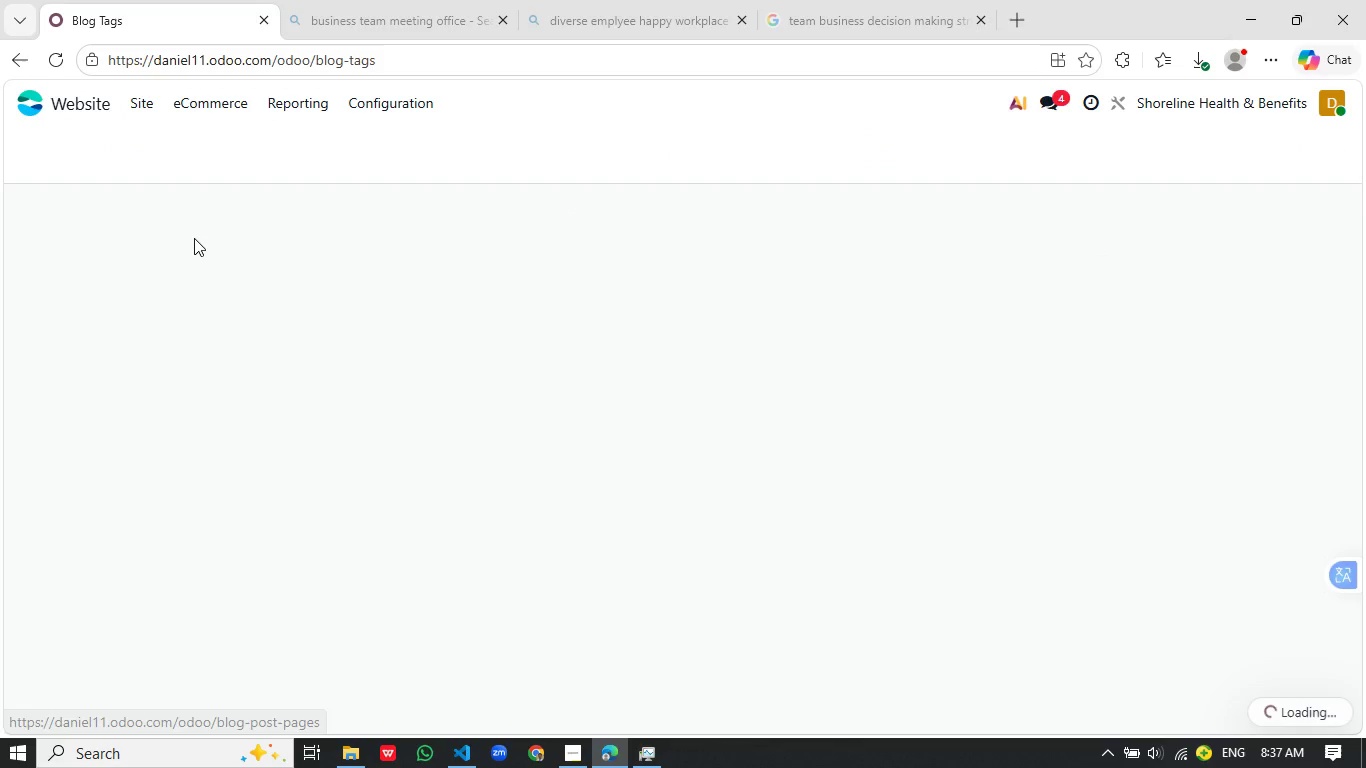 
left_click([194, 238])
 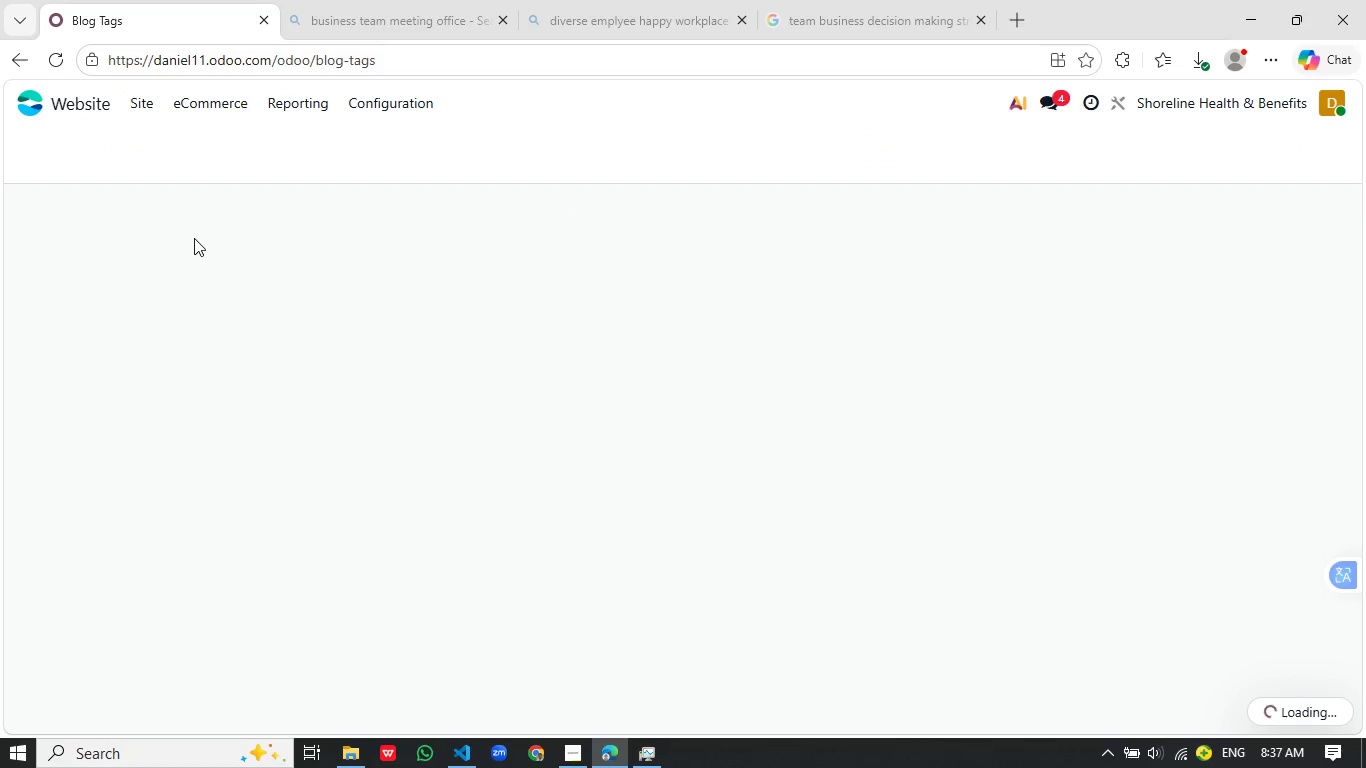 
wait(8.31)
 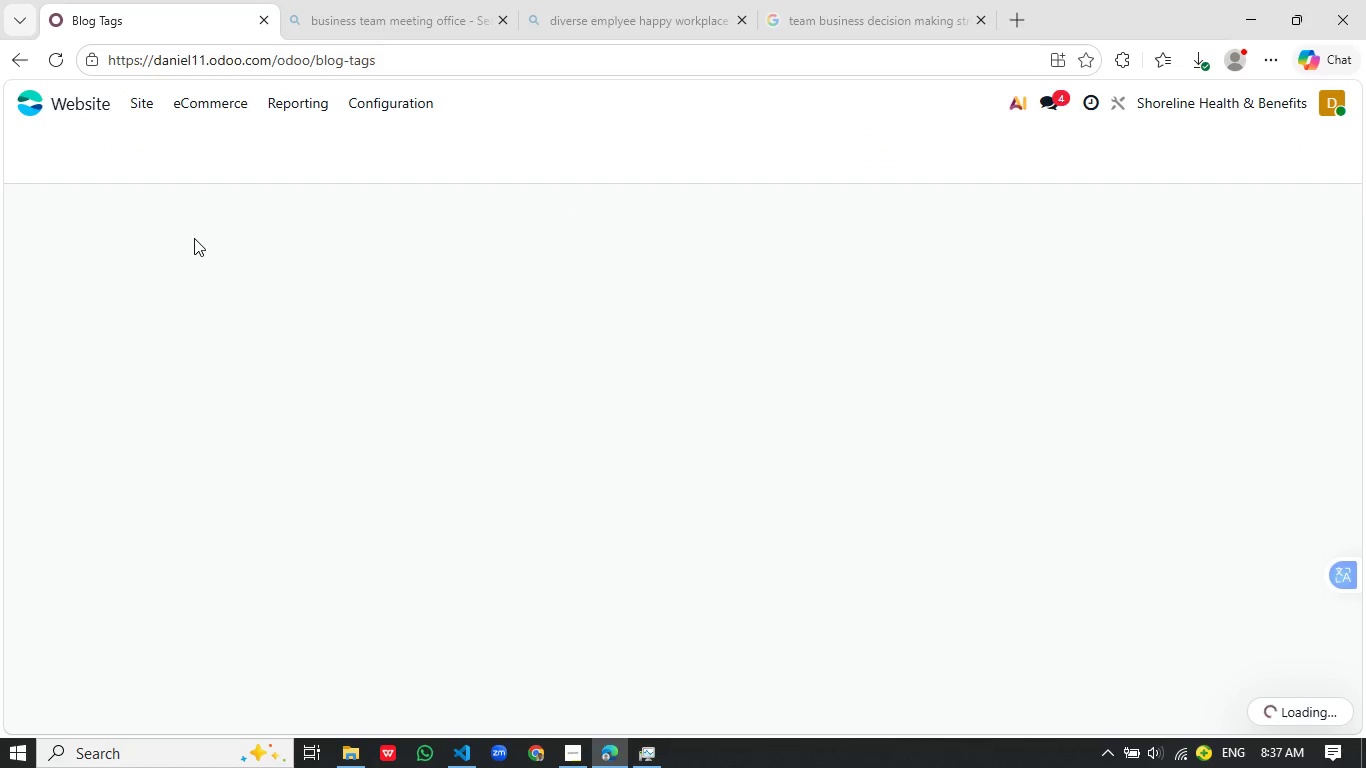 
left_click([607, 238])
 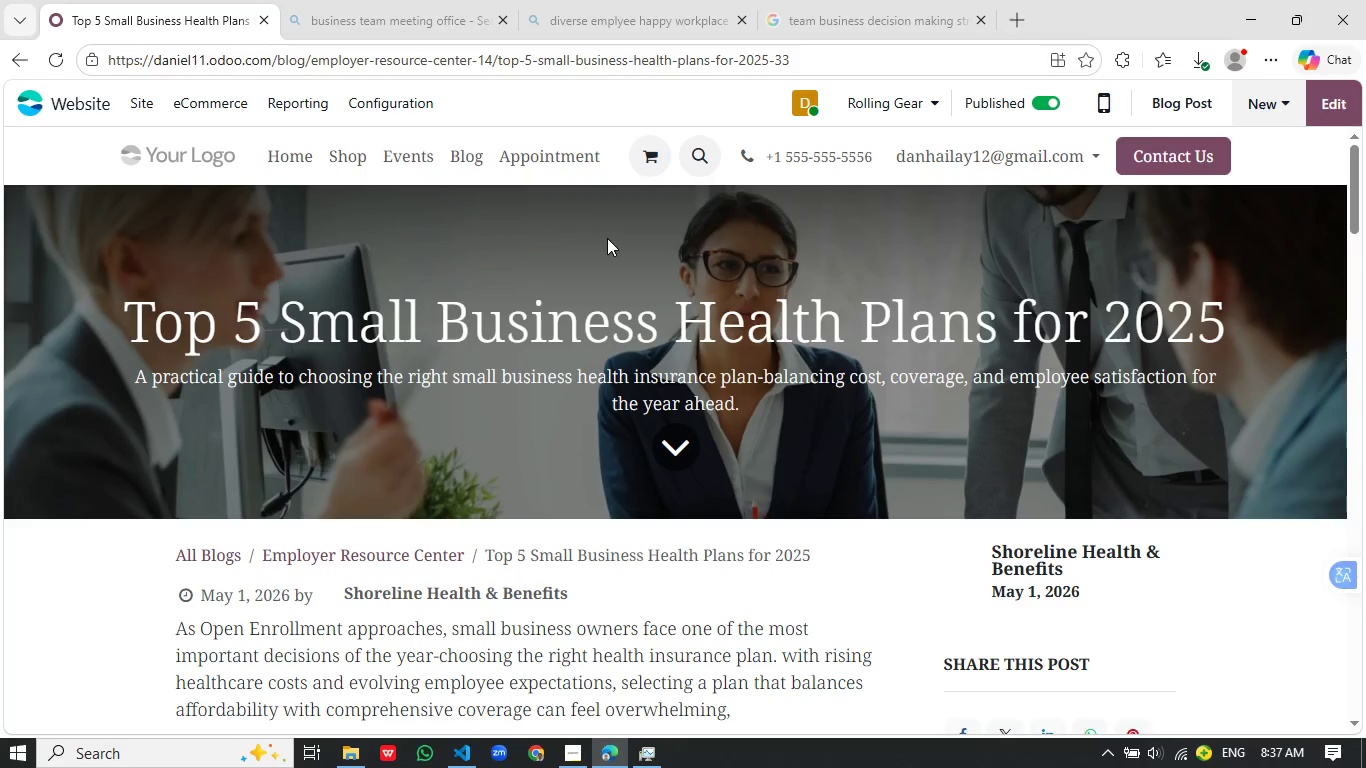 
wait(7.99)
 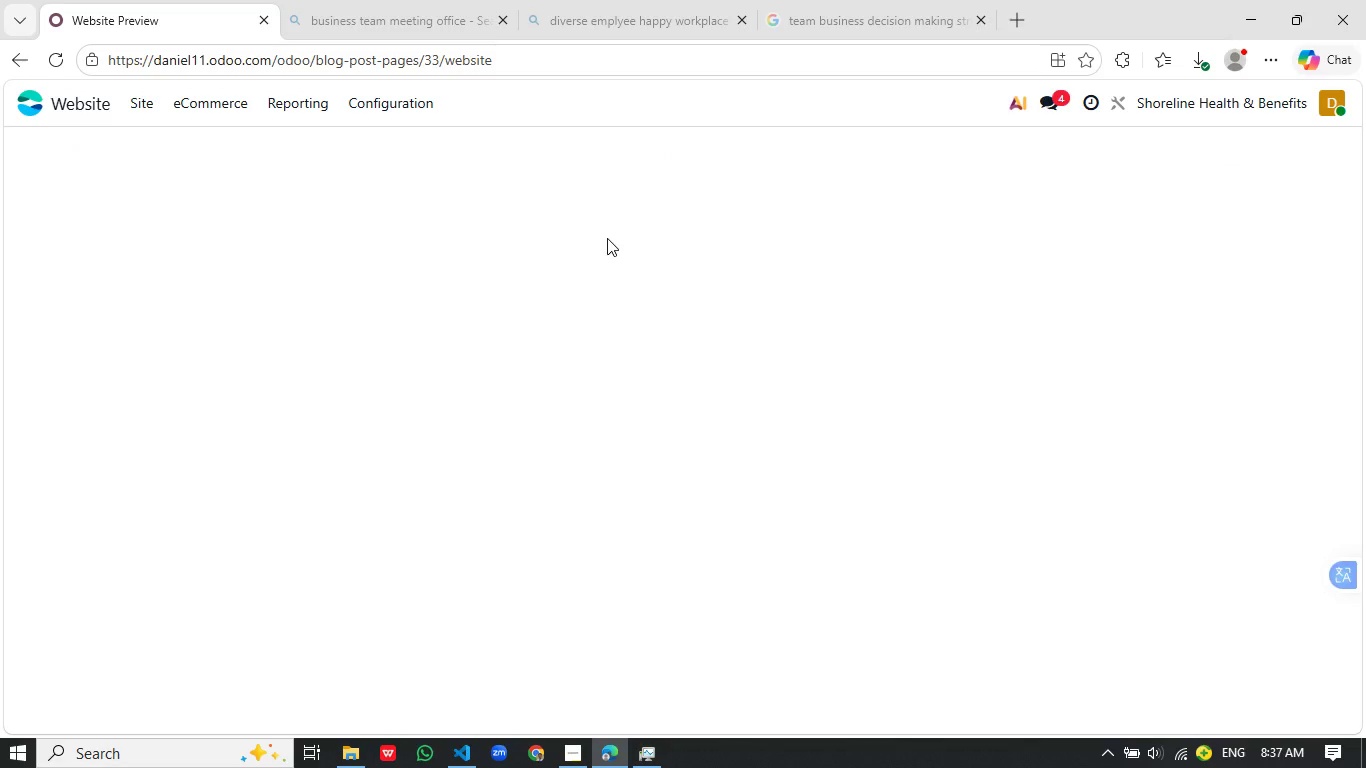 
scroll: coordinate [863, 391], scroll_direction: down, amount: 5.0
 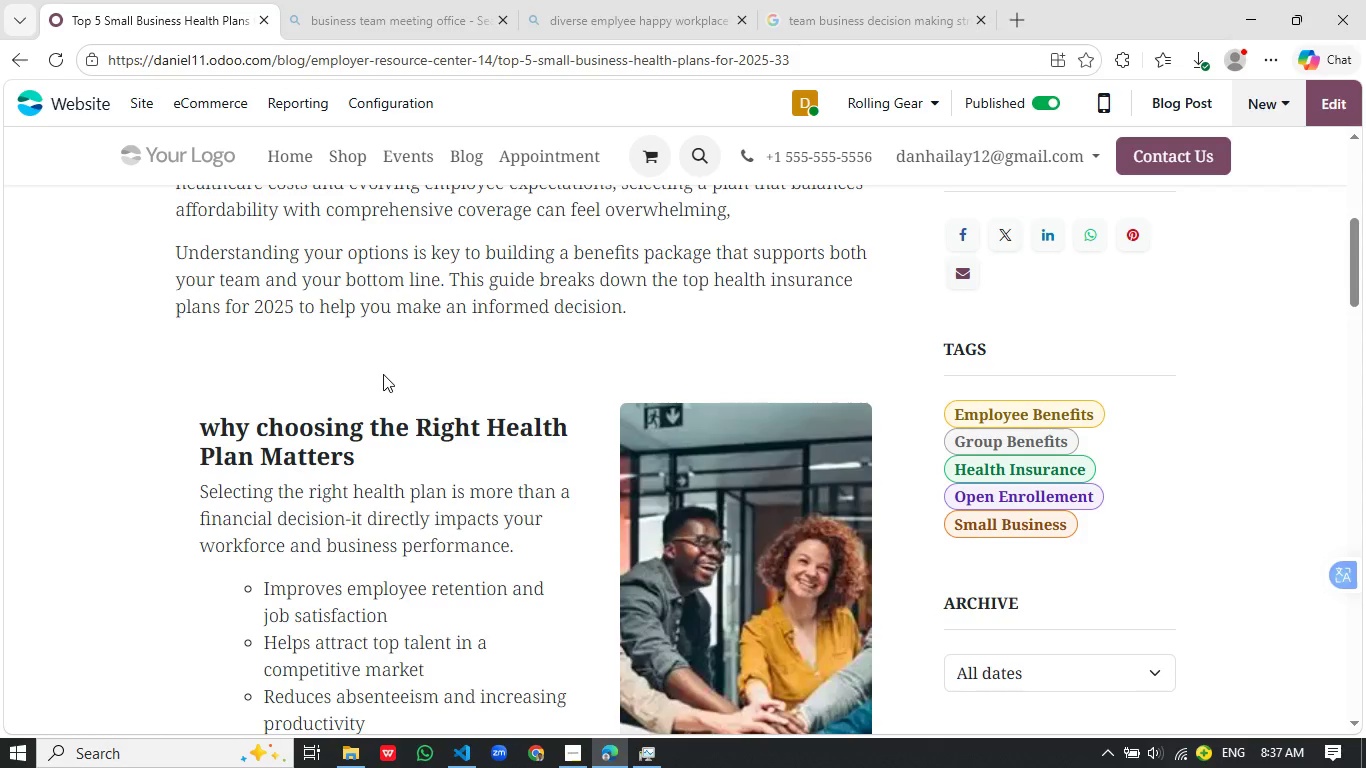 
left_click([385, 372])
 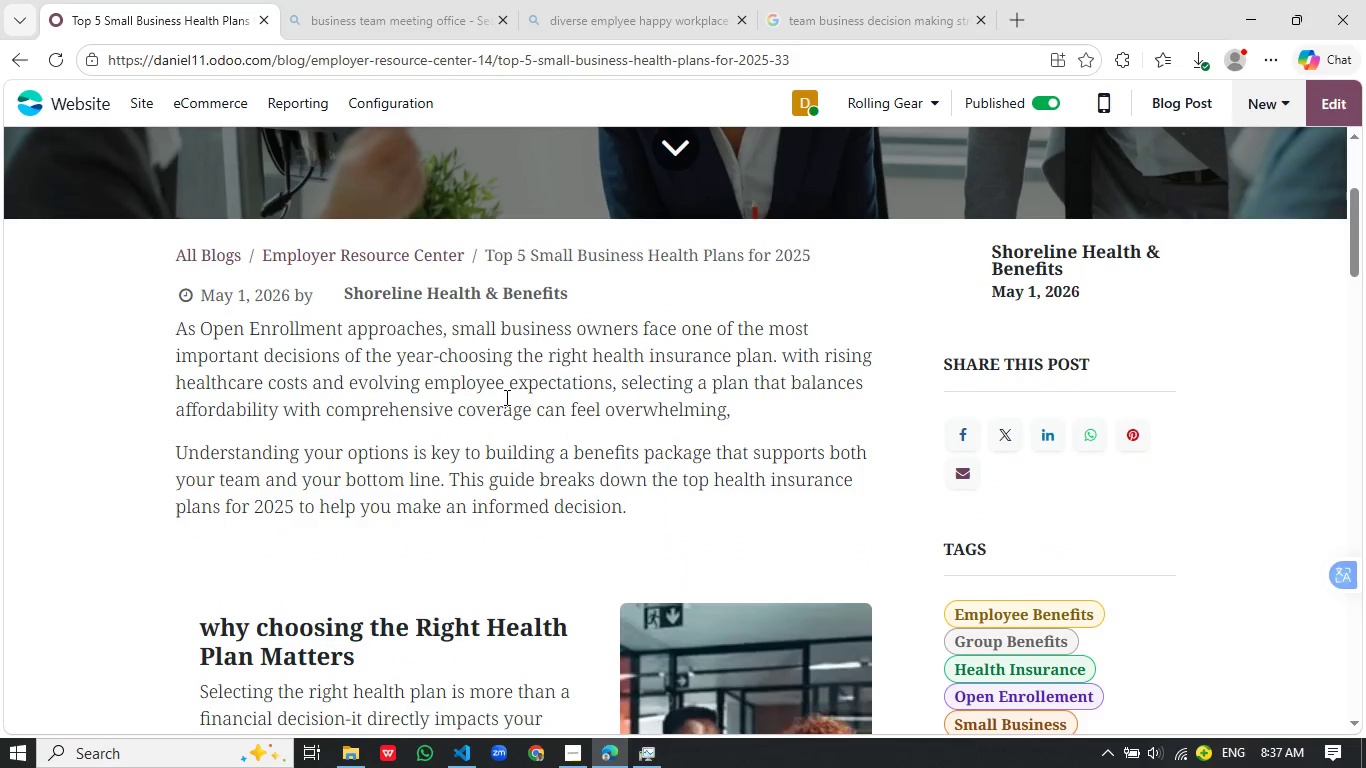 
scroll: coordinate [505, 397], scroll_direction: up, amount: 6.0
 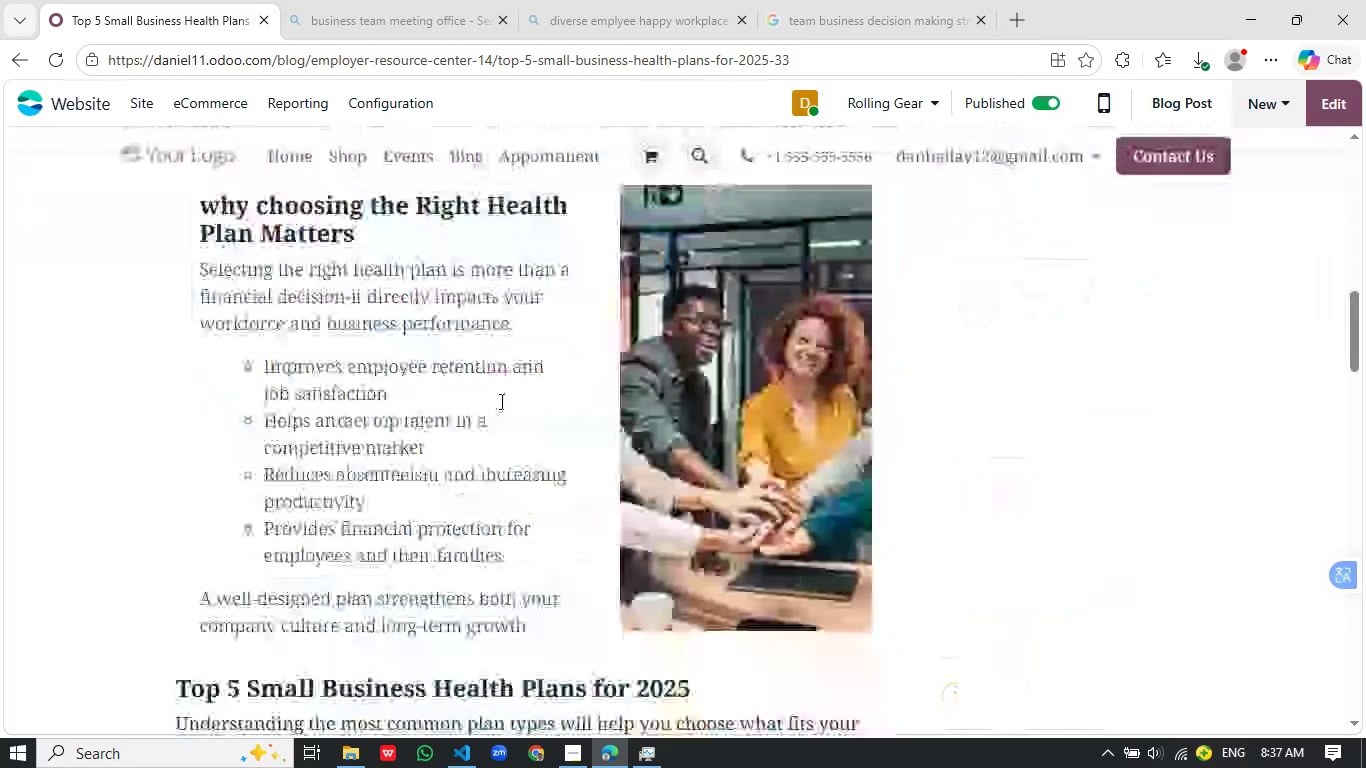 
wait(5.45)
 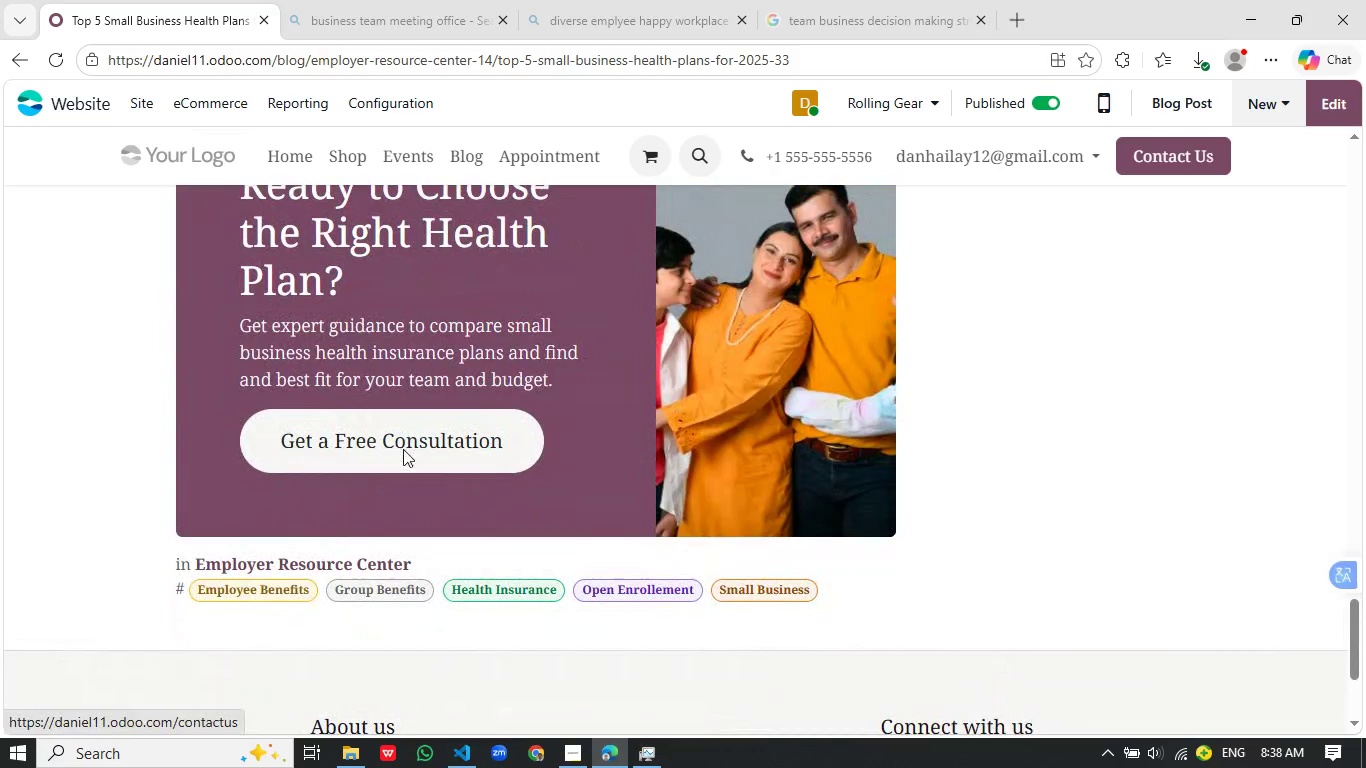 
left_click([403, 449])
 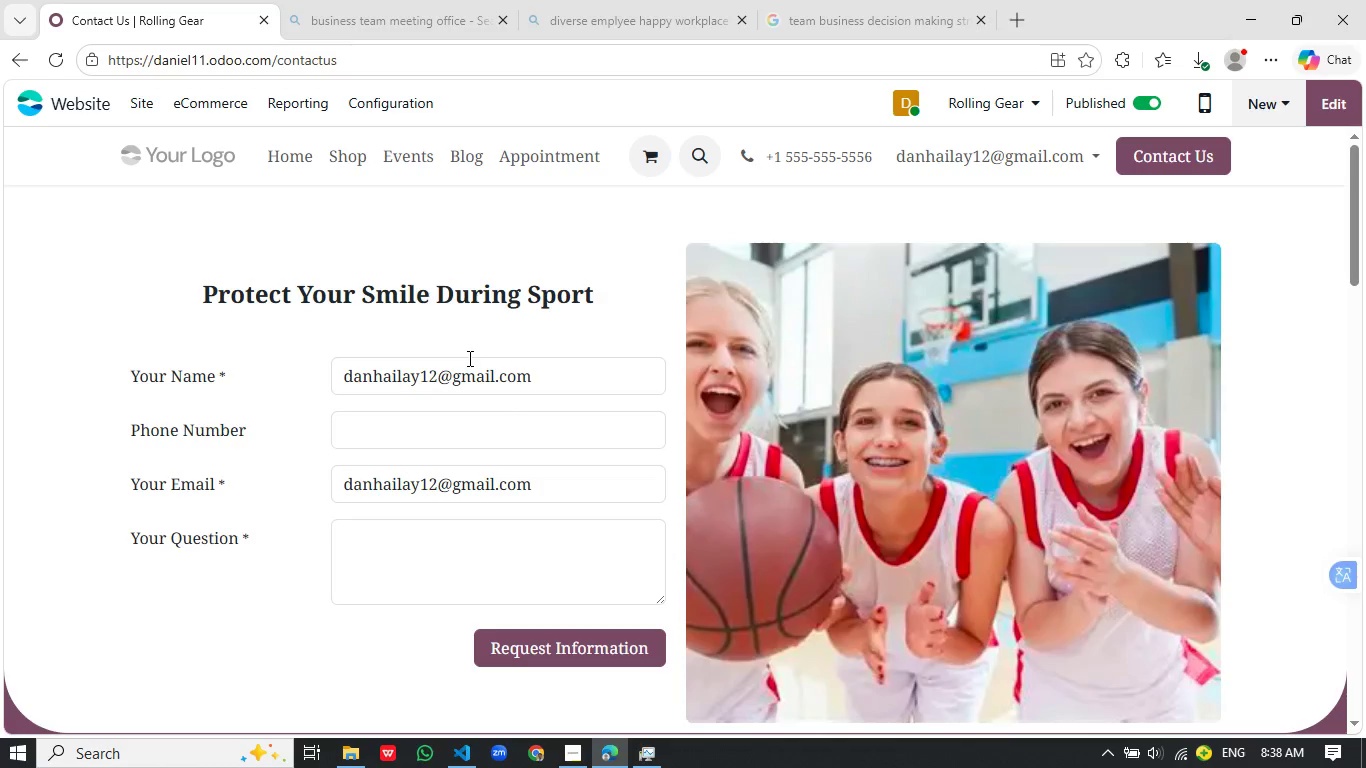 
scroll: coordinate [448, 325], scroll_direction: down, amount: 34.0
 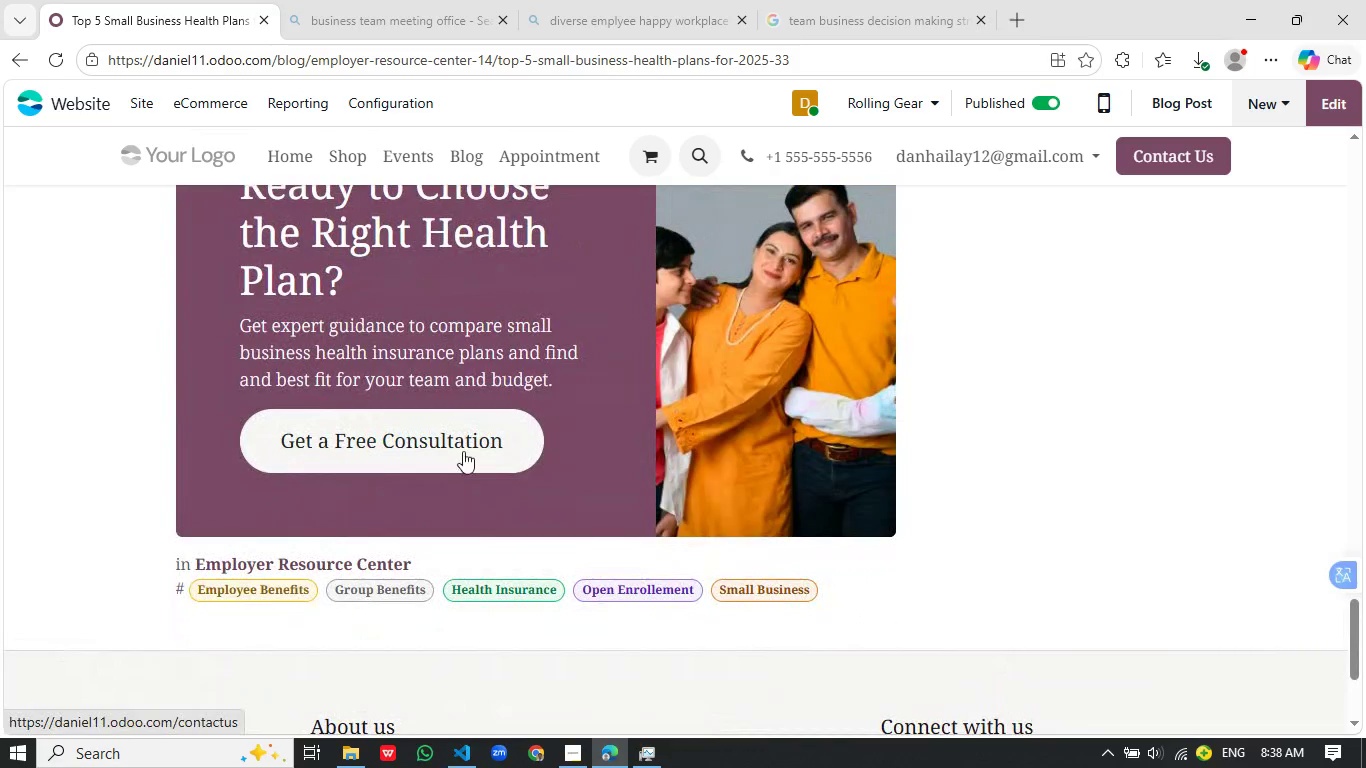 
wait(20.29)
 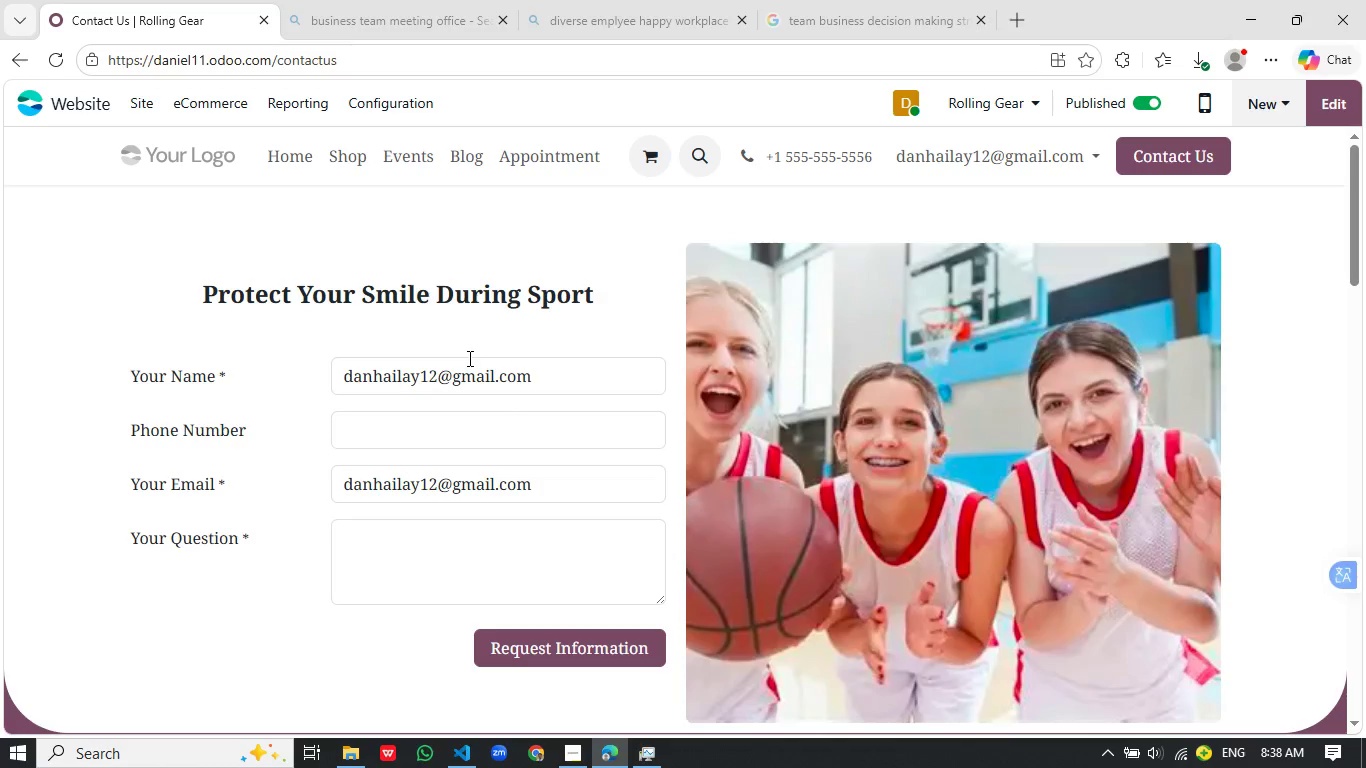 
left_click([1355, 104])
 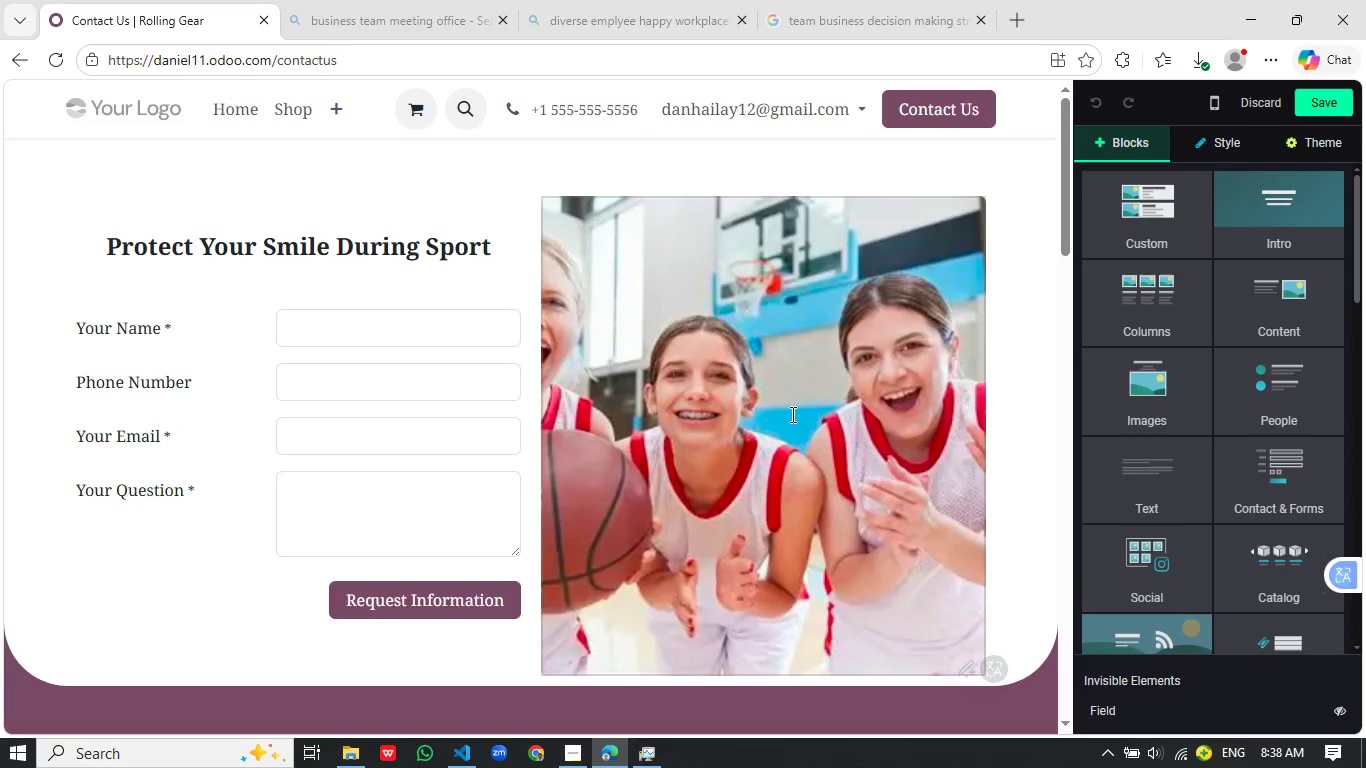 
left_click([791, 414])
 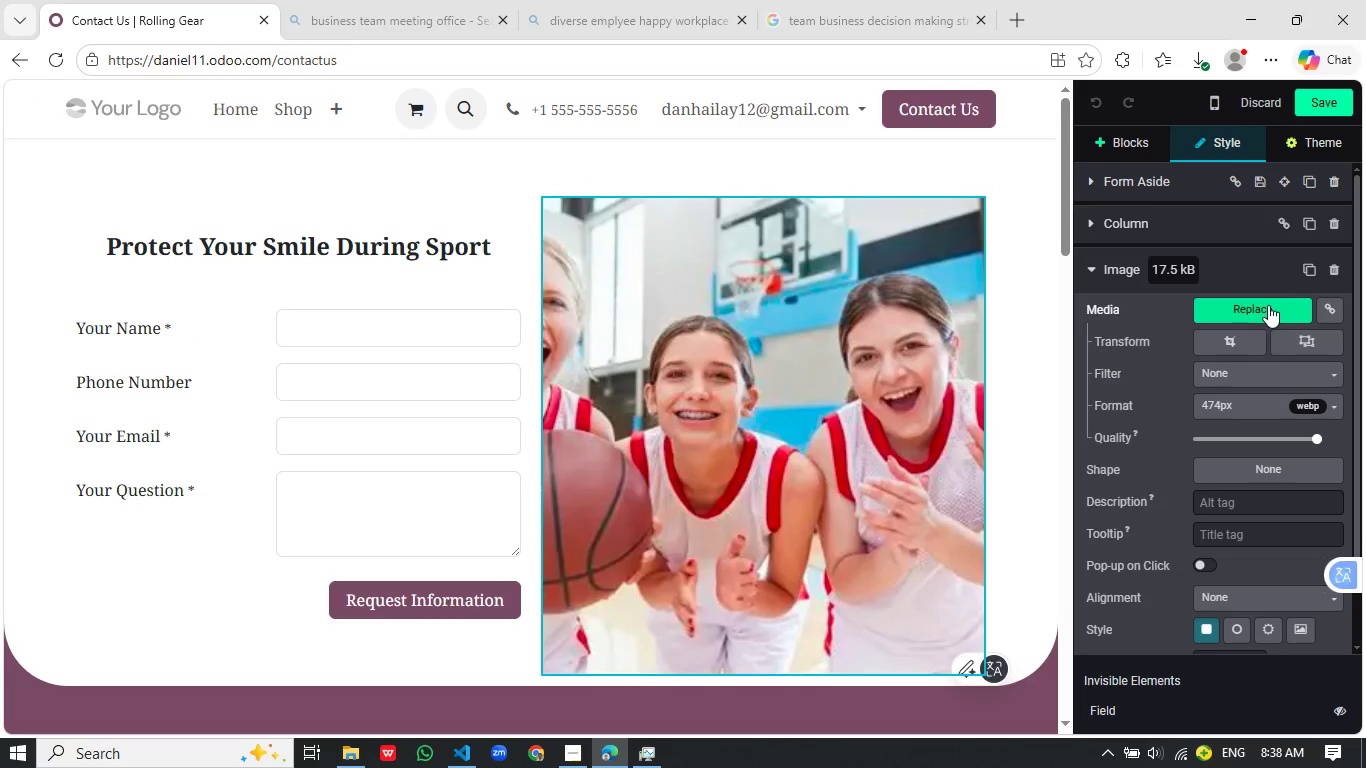 
left_click([1268, 305])
 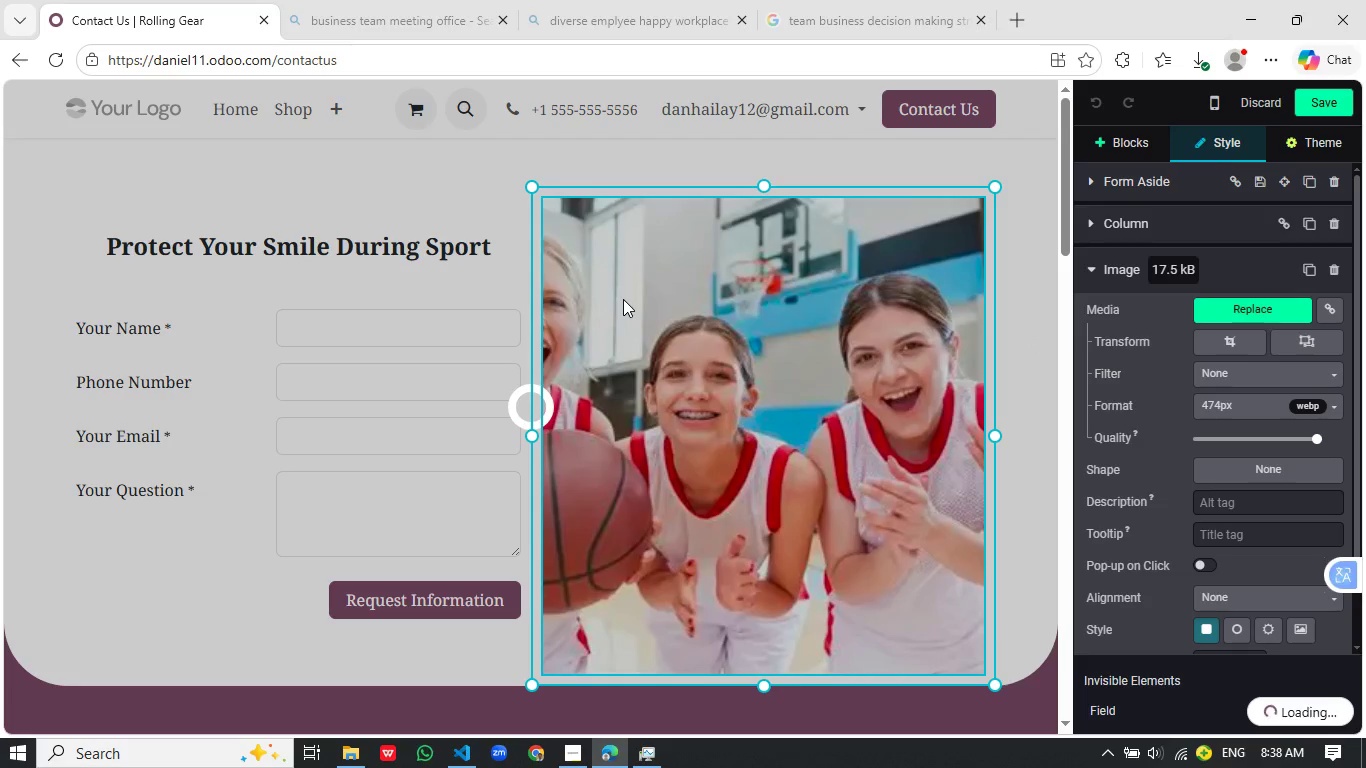 
mouse_move([601, 293])
 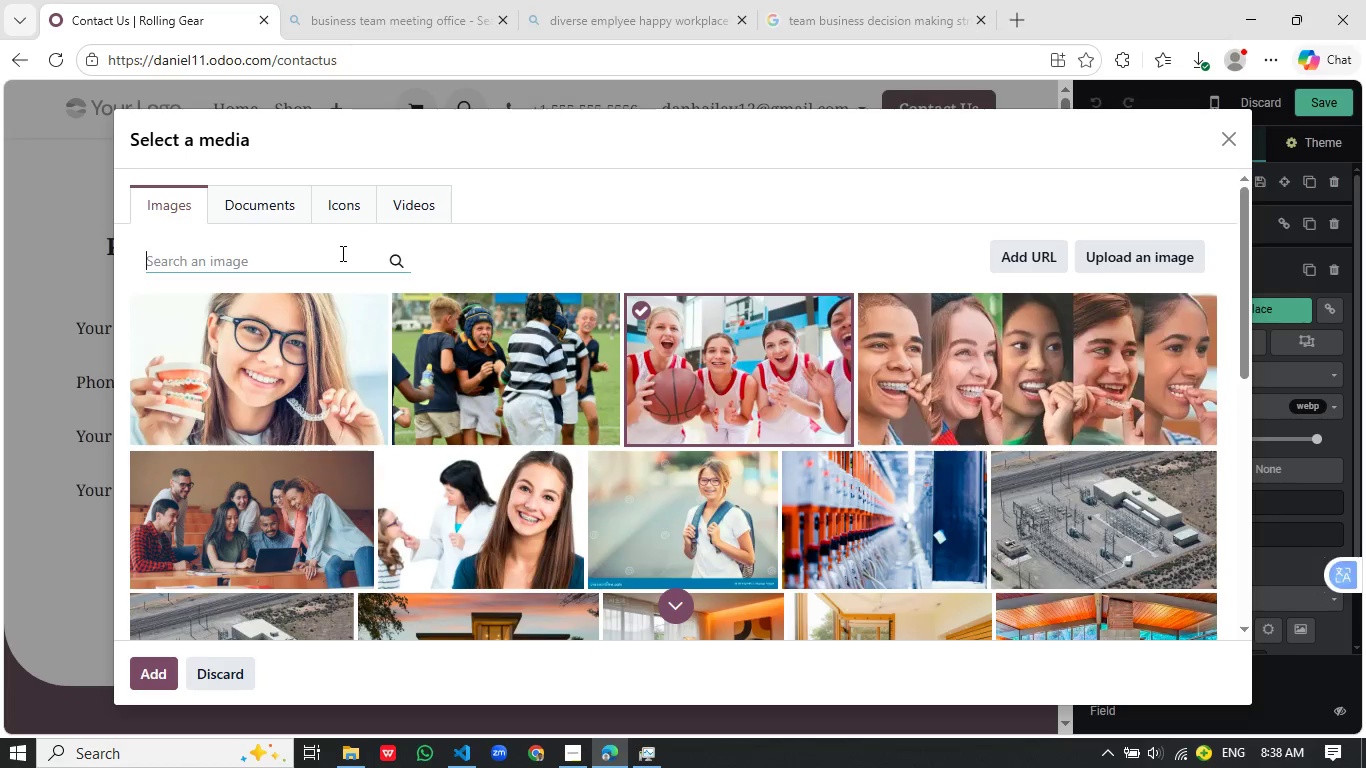 
wait(7.54)
 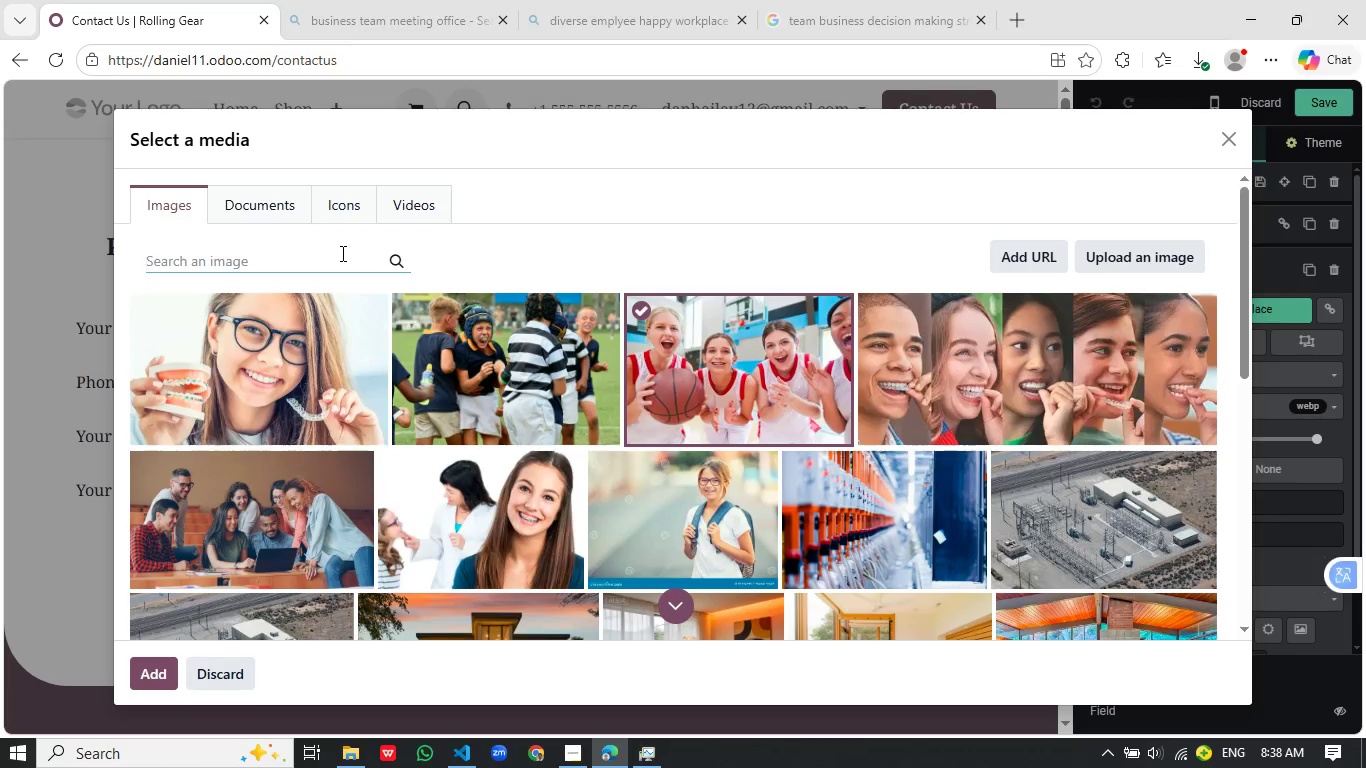 
type(small)
key(Backspace)
key(Backspace)
type(small businees )
key(Backspace)
key(Backspace)
type(ss health insurance plans)
 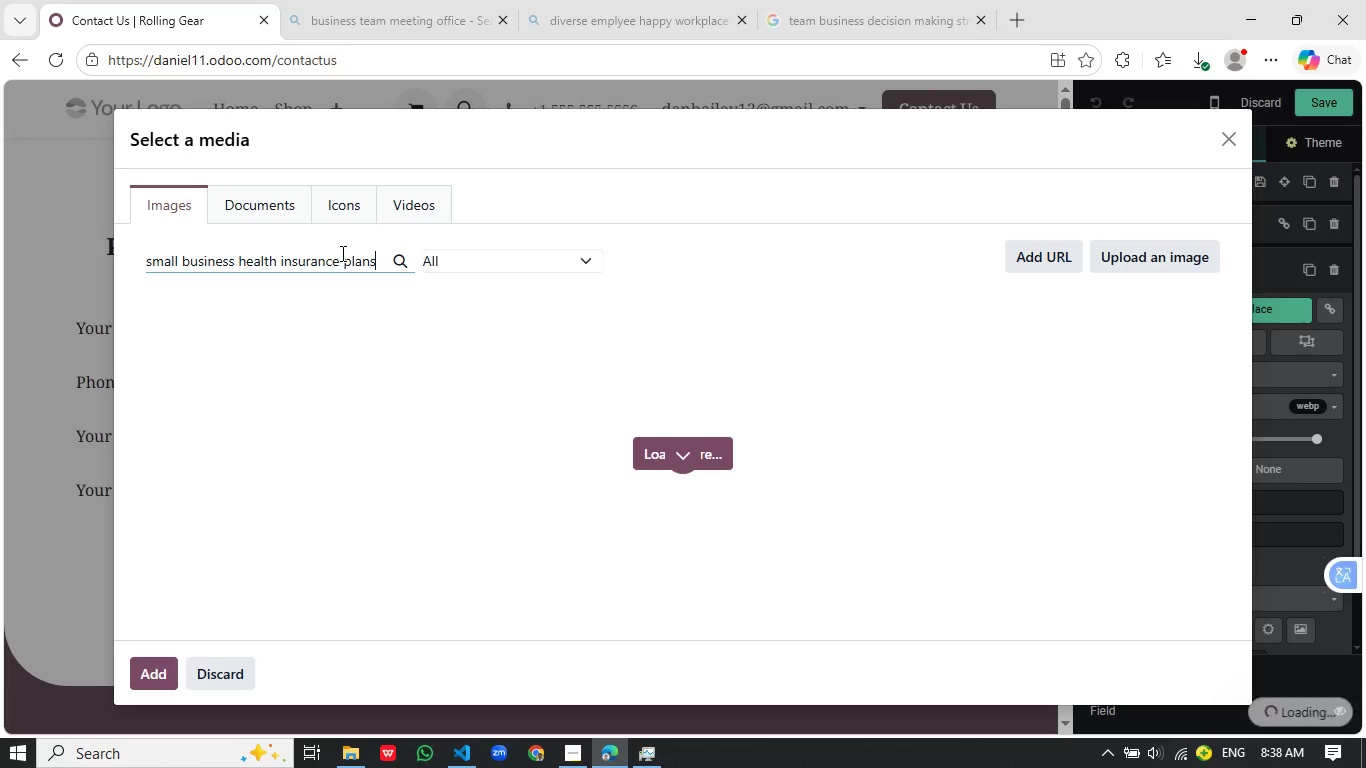 
wait(5.77)
 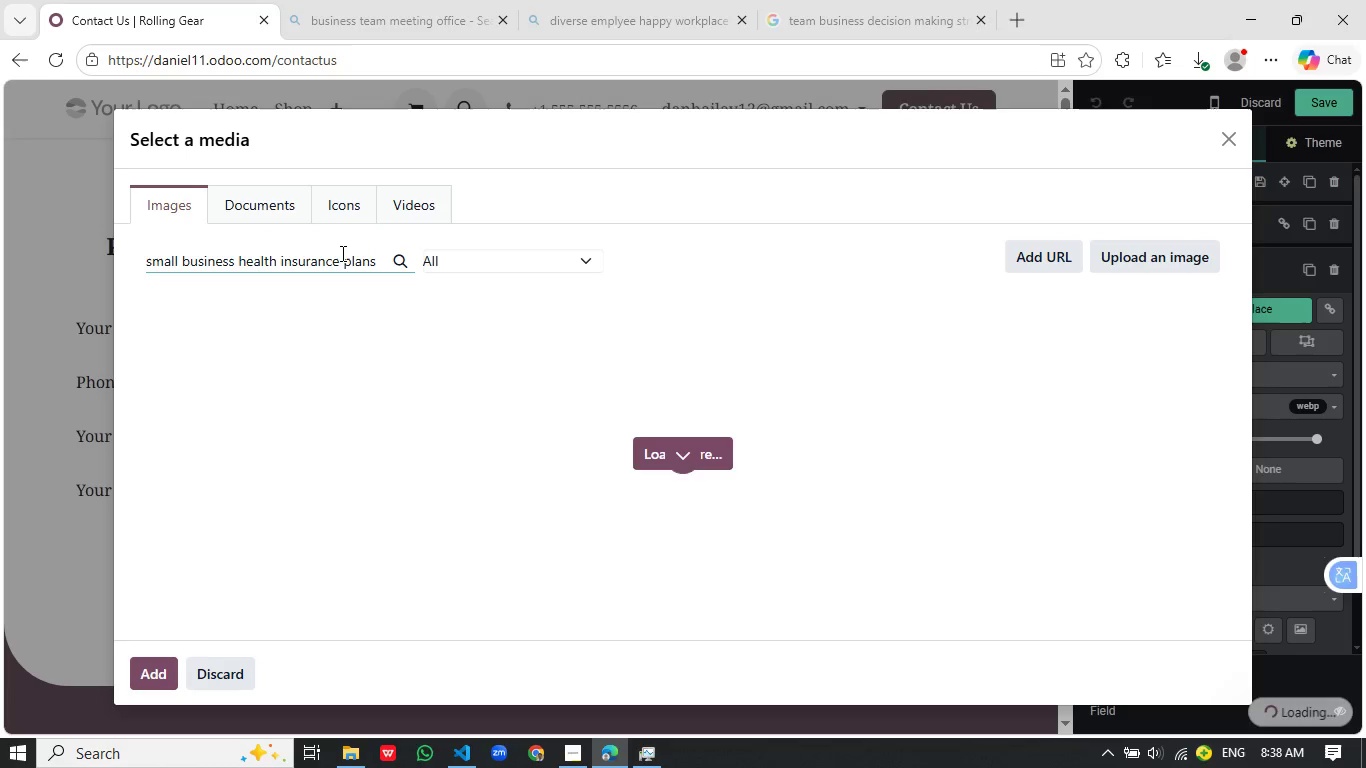 
key(Control+A)
 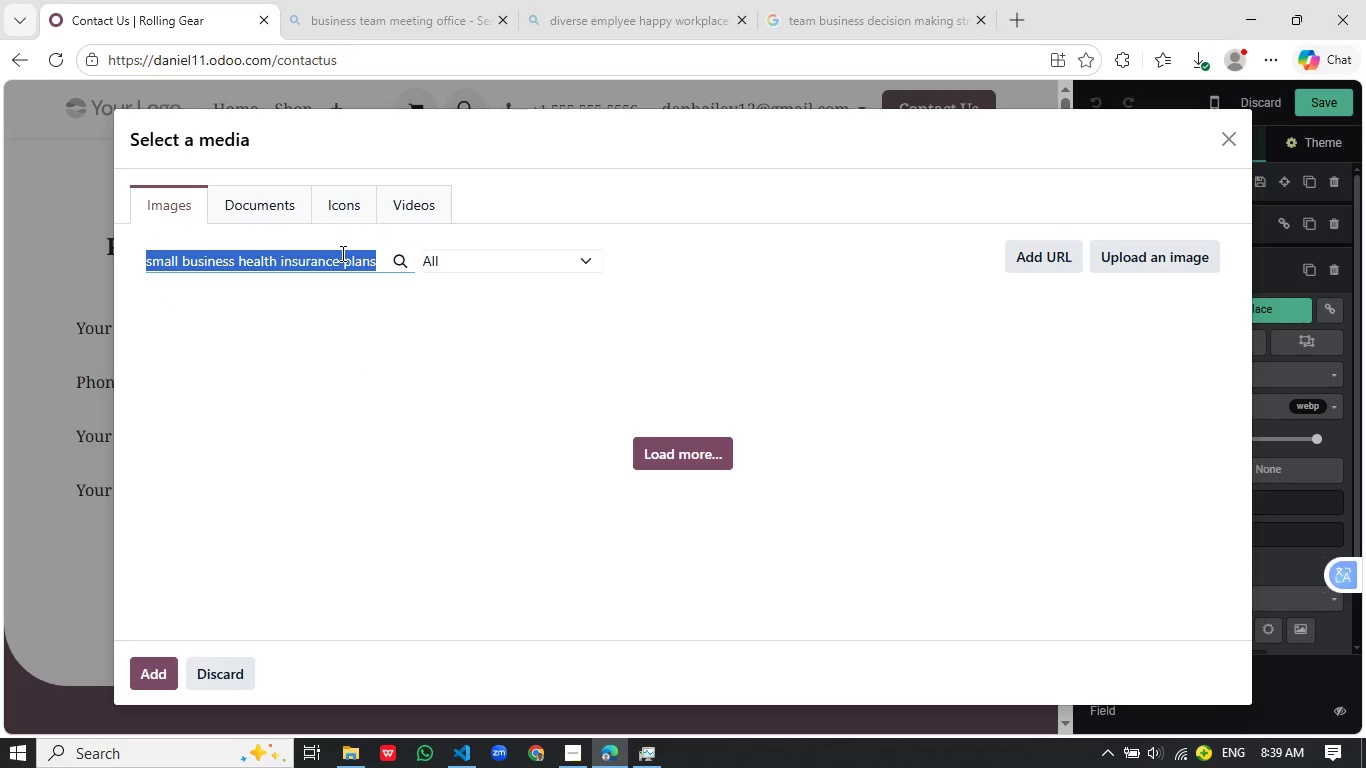 
key(Control+C)
 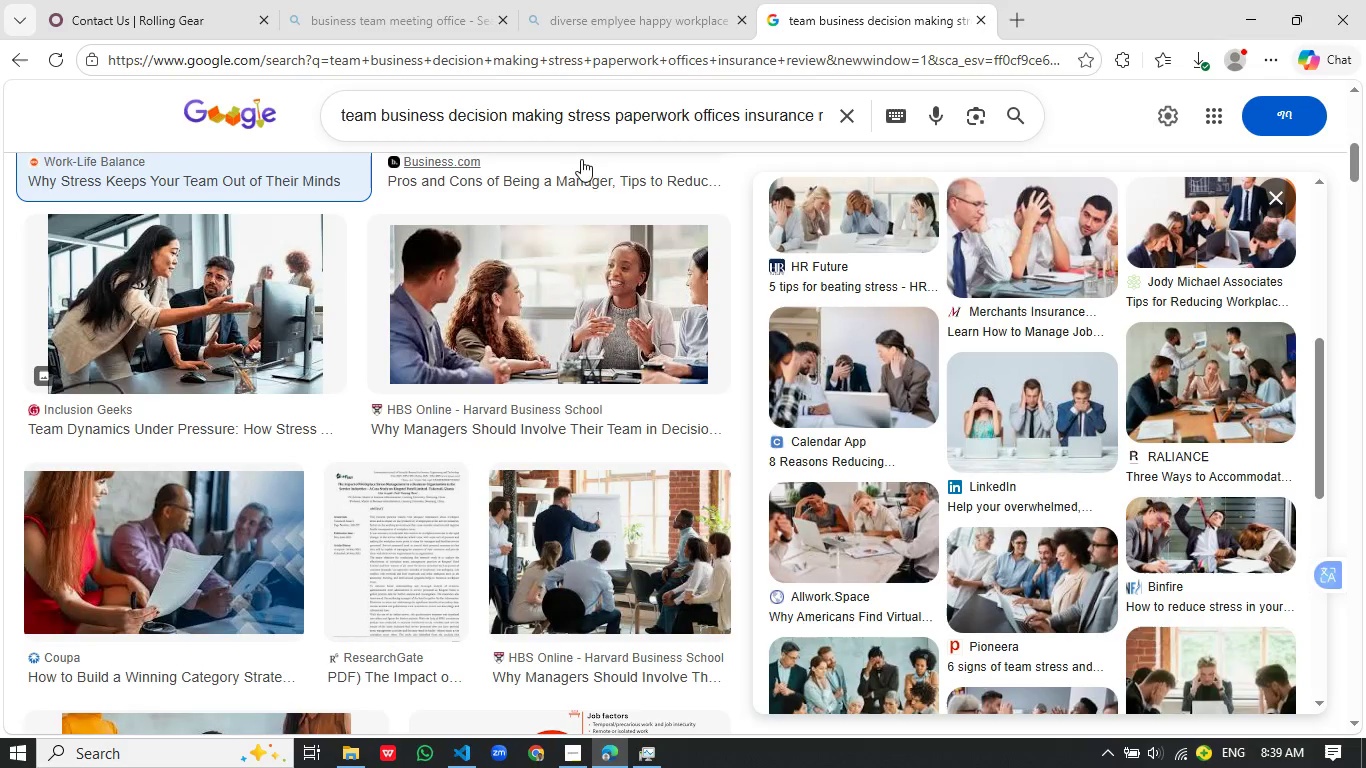 
left_click([901, 3])
 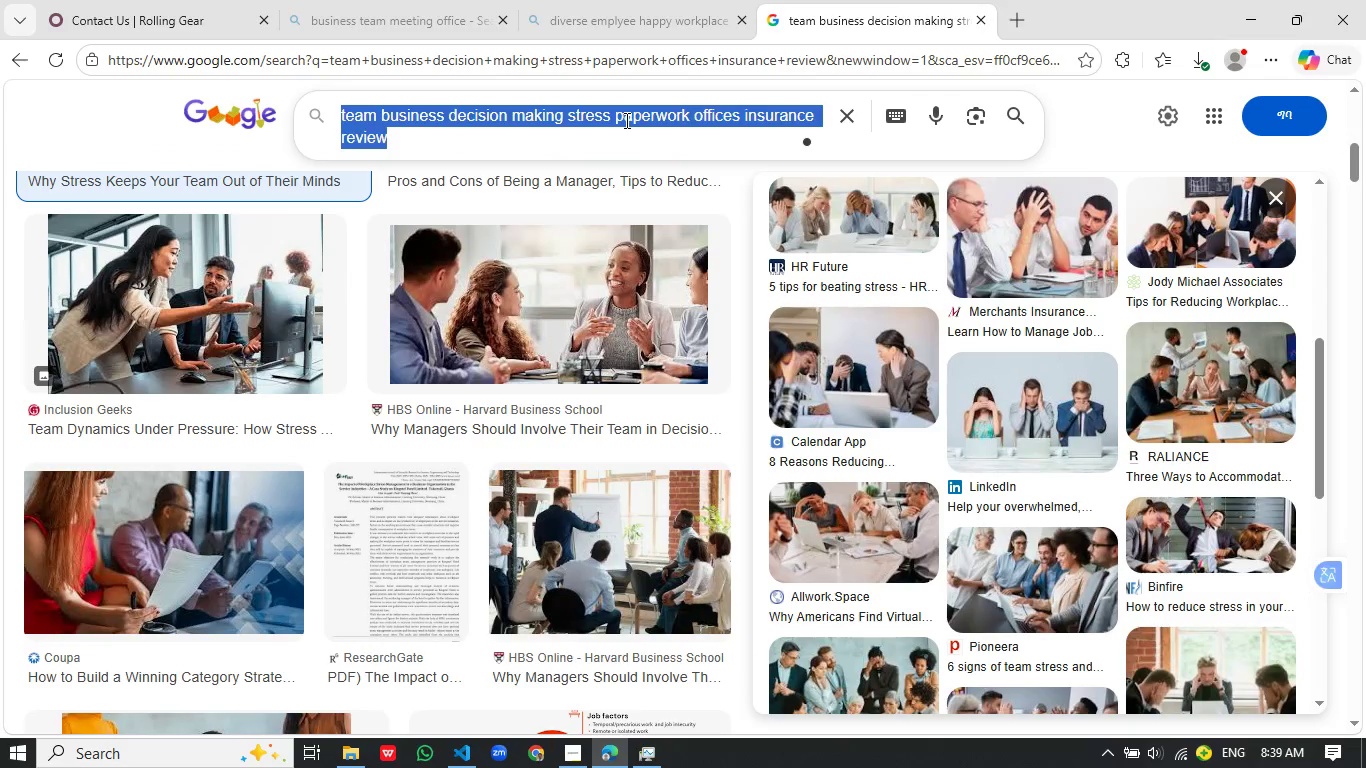 
key(Control+A)
 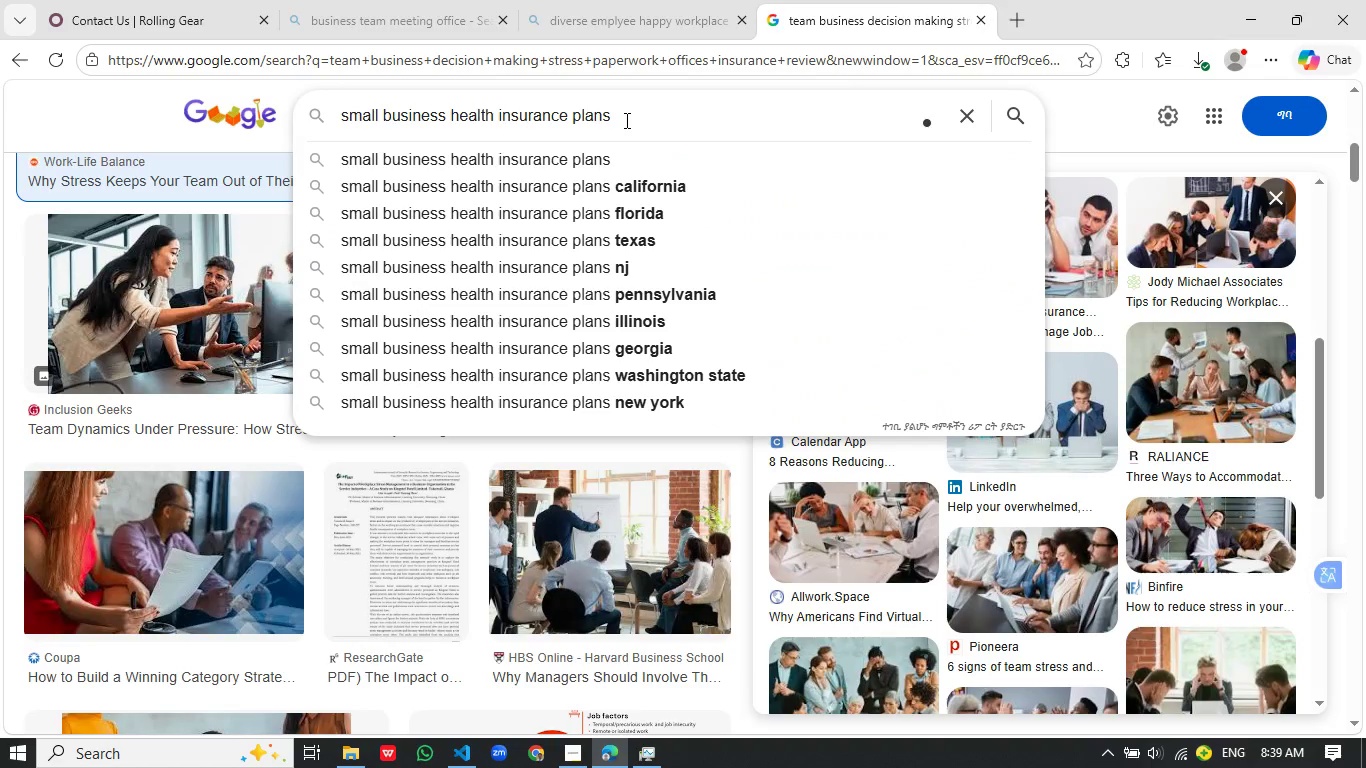 
key(Control+V)
 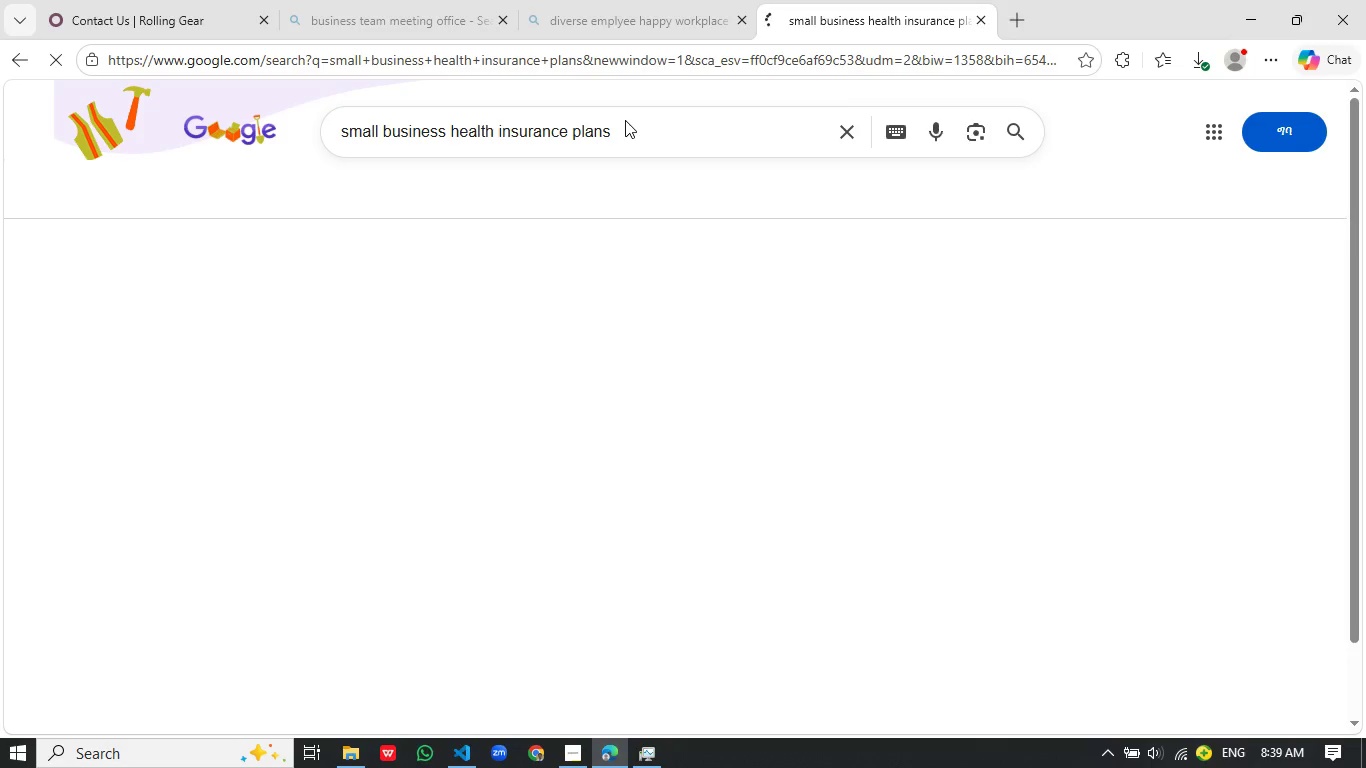 
key(Enter)
 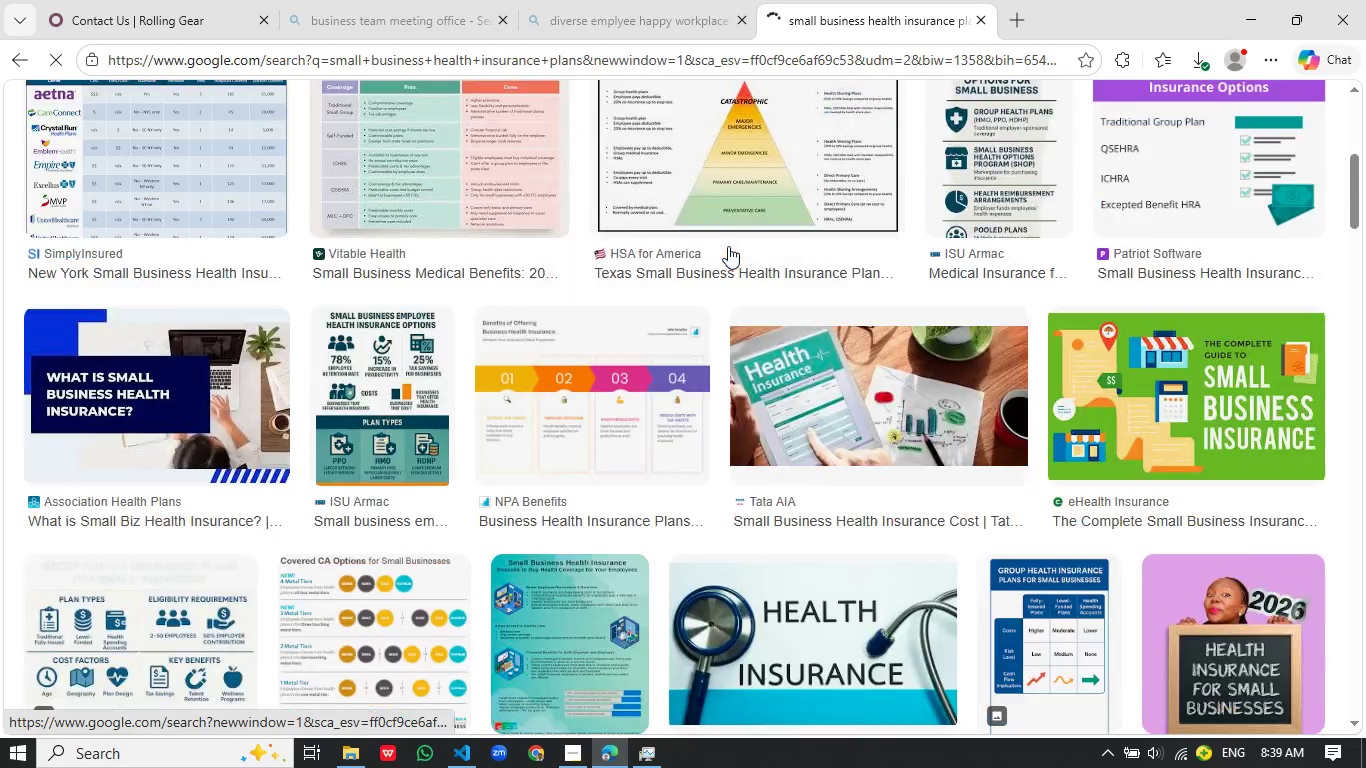 
scroll: coordinate [728, 246], scroll_direction: down, amount: 7.0
 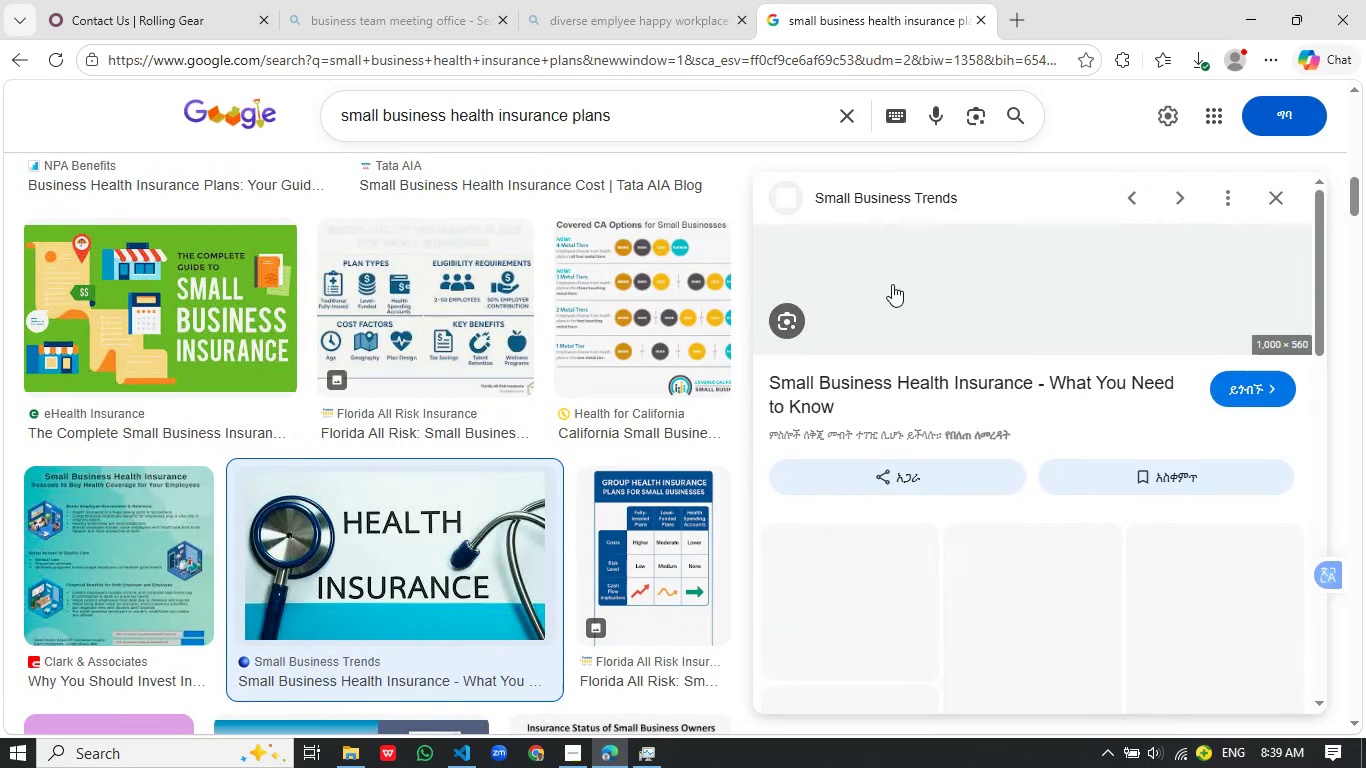 
mouse_move([902, 280])
 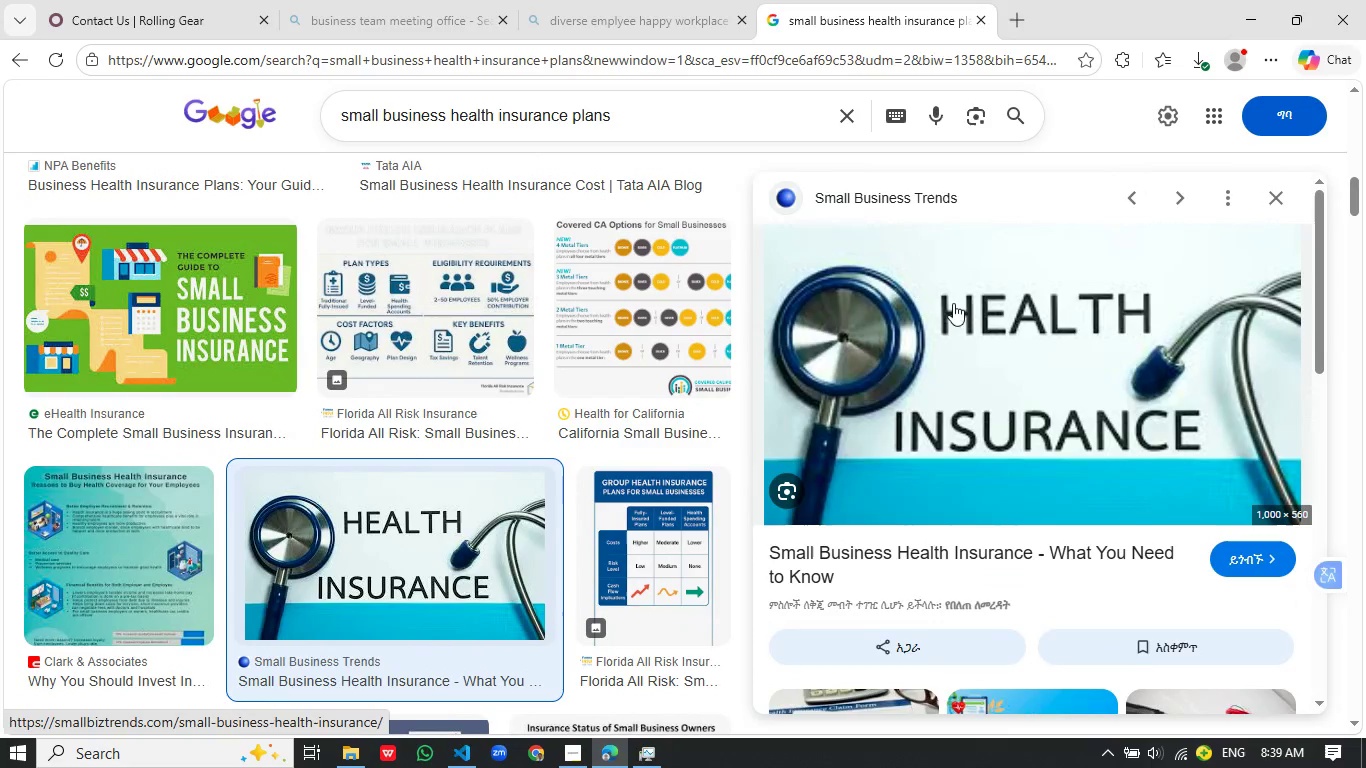 
mouse_move([989, 318])
 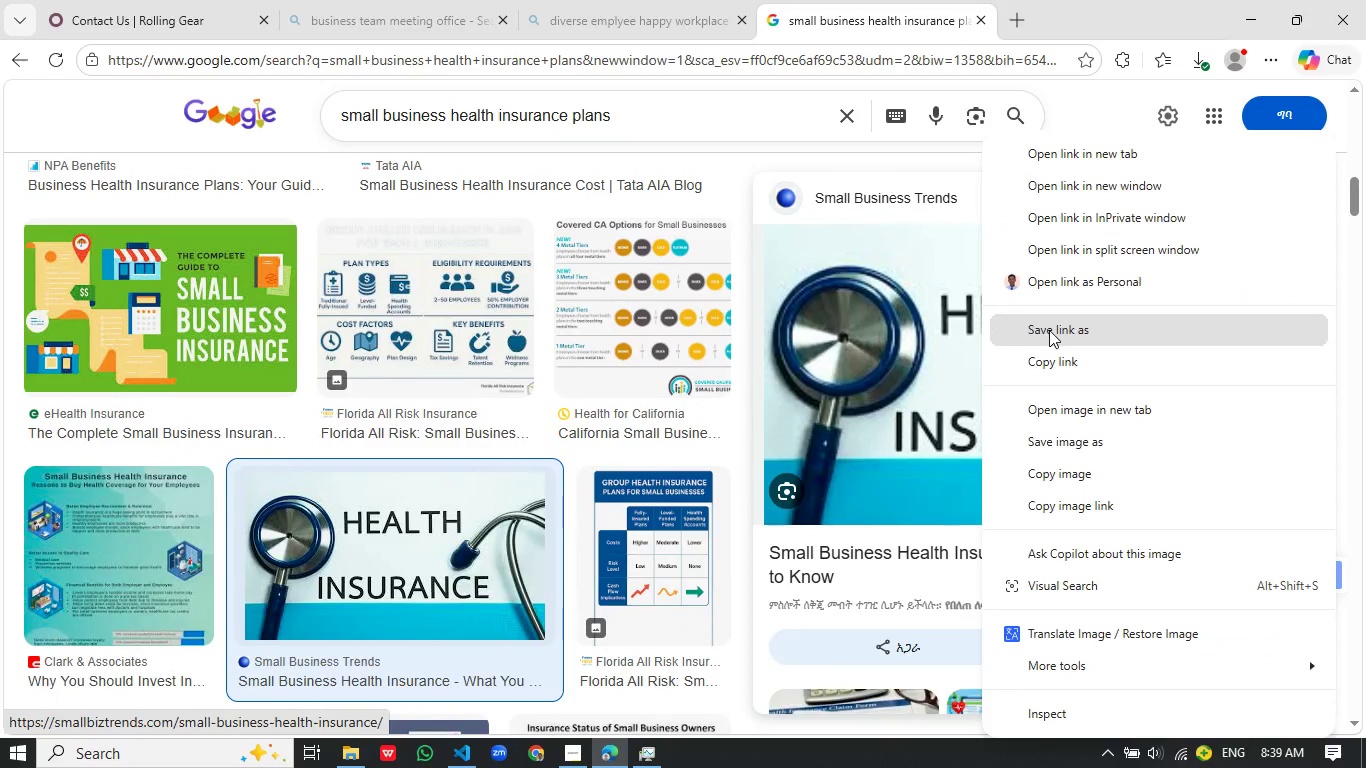 
right_click([982, 320])
 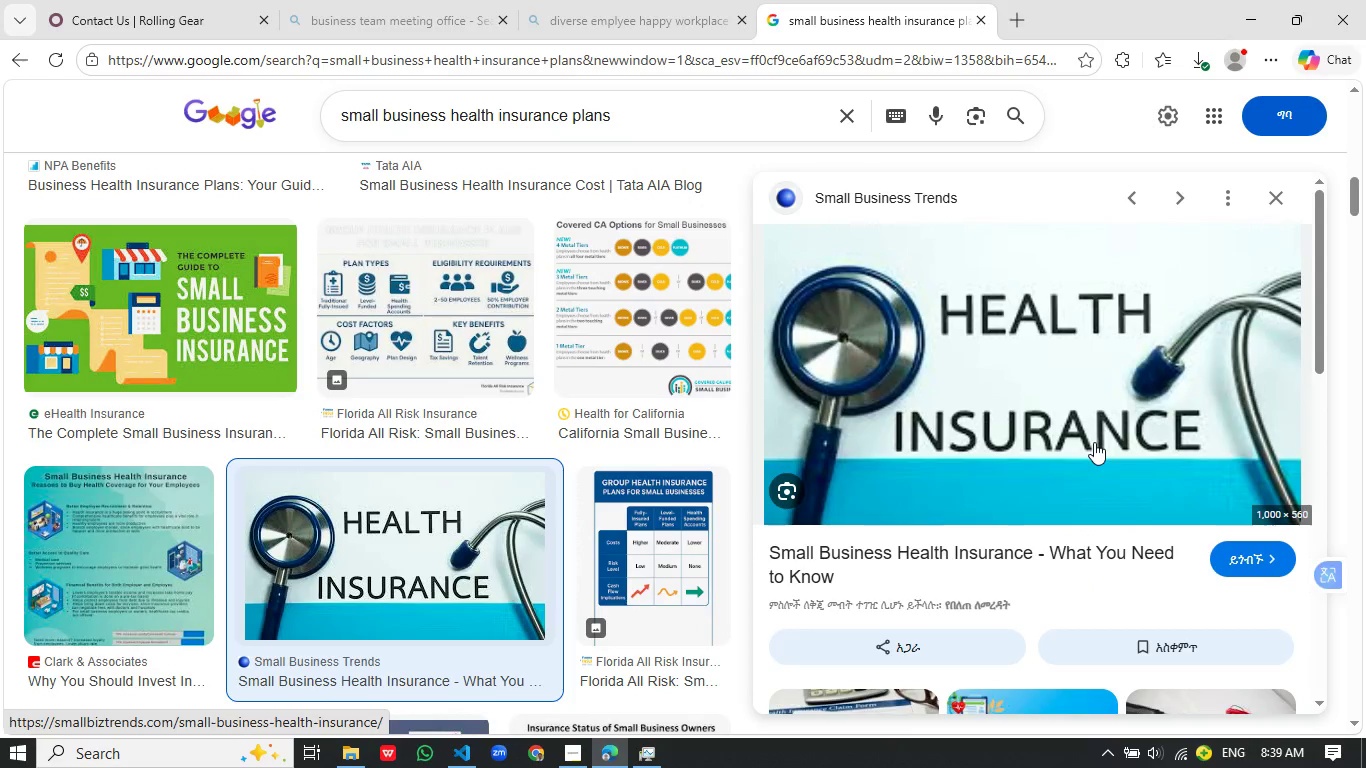 
wait(8.12)
 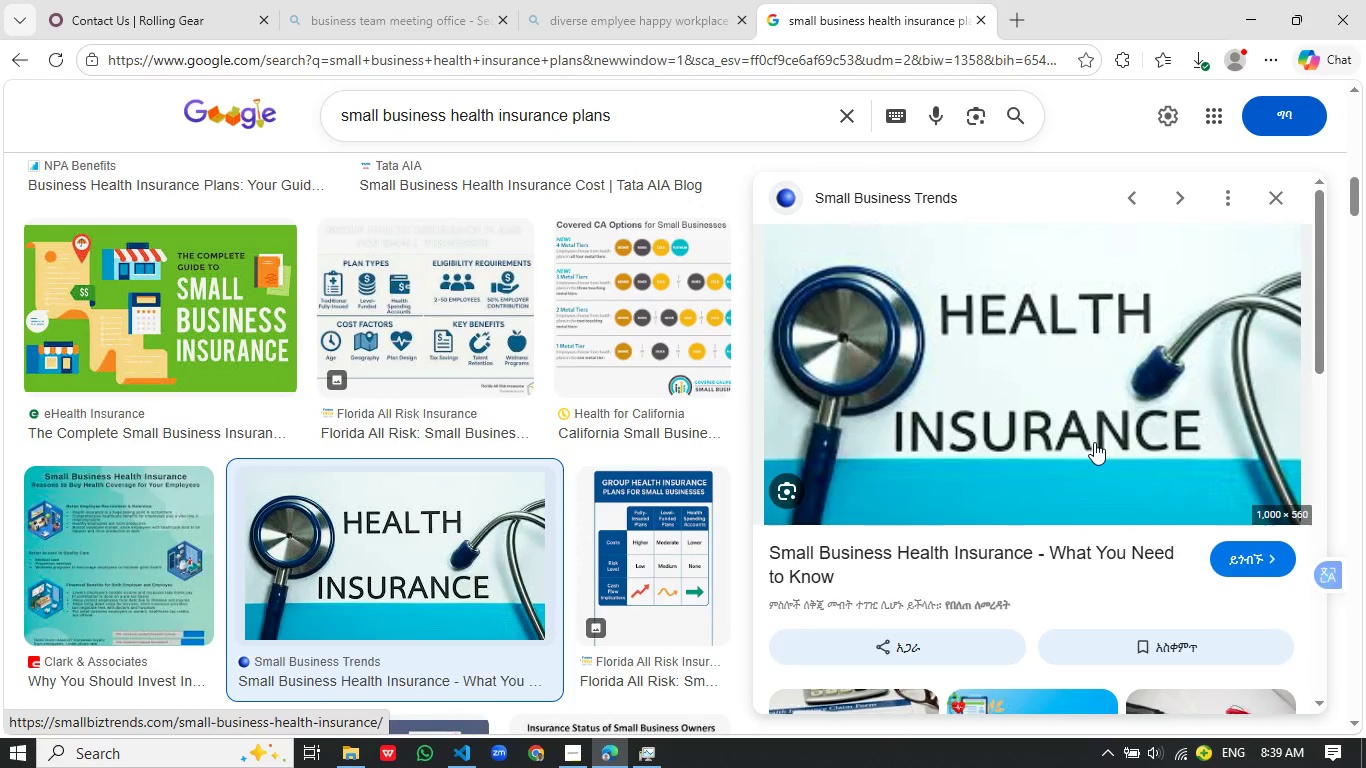 
type(imagekjf.jpg)
 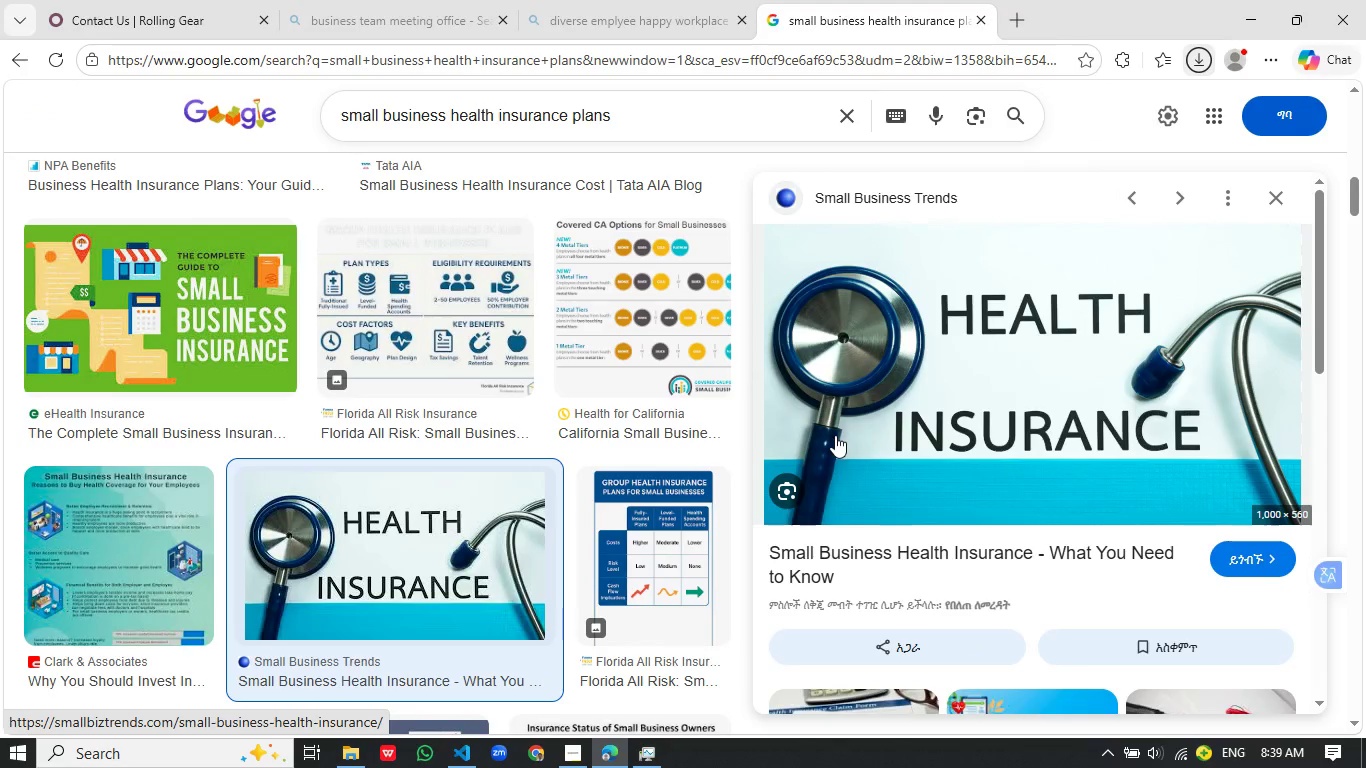 
key(Enter)
 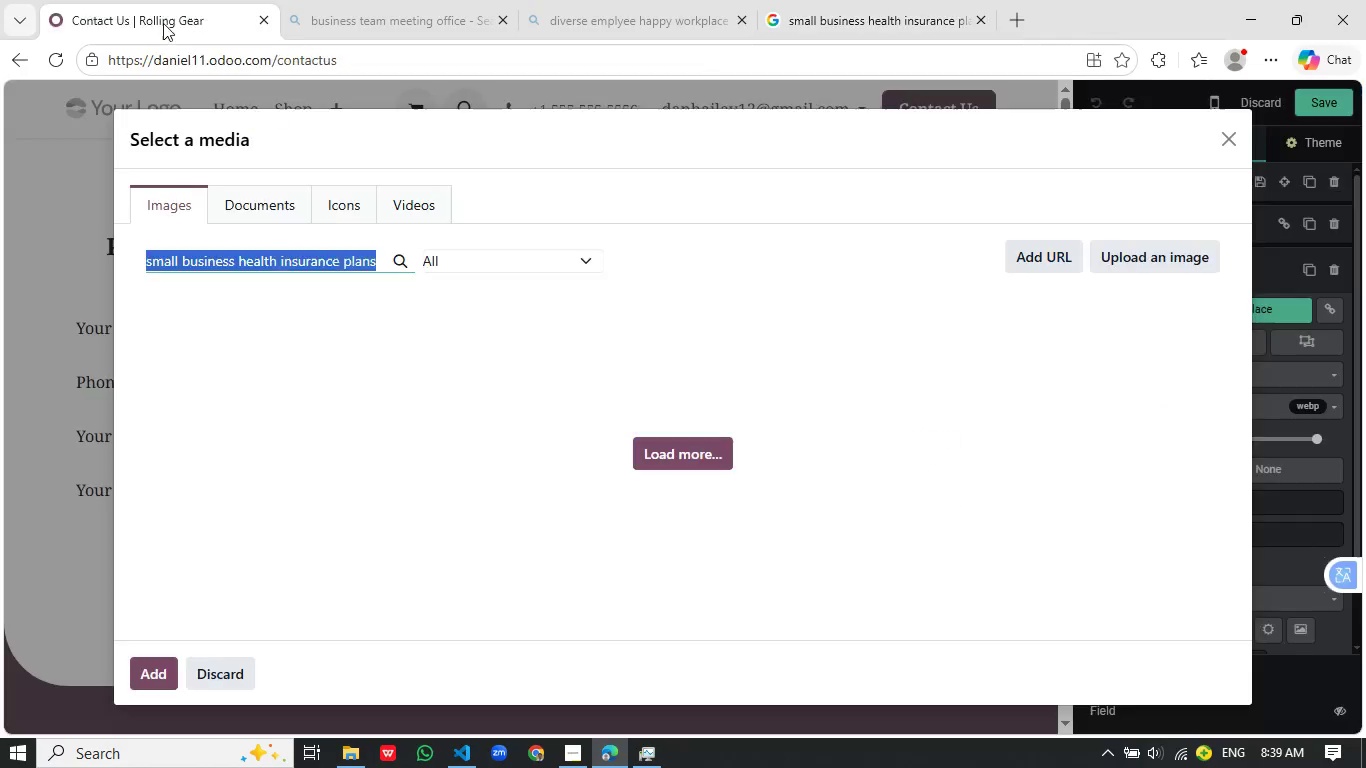 
left_click([144, 3])
 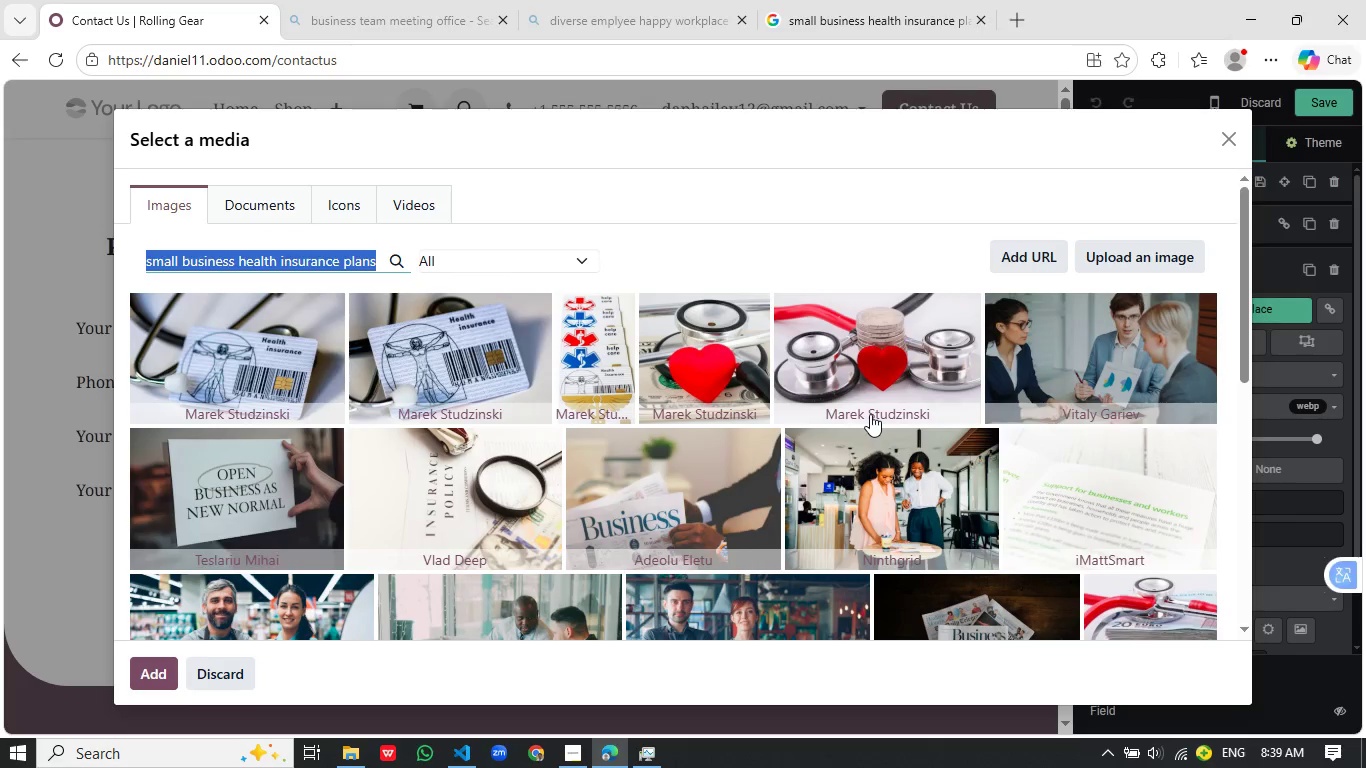 
scroll: coordinate [870, 414], scroll_direction: down, amount: 1.0
 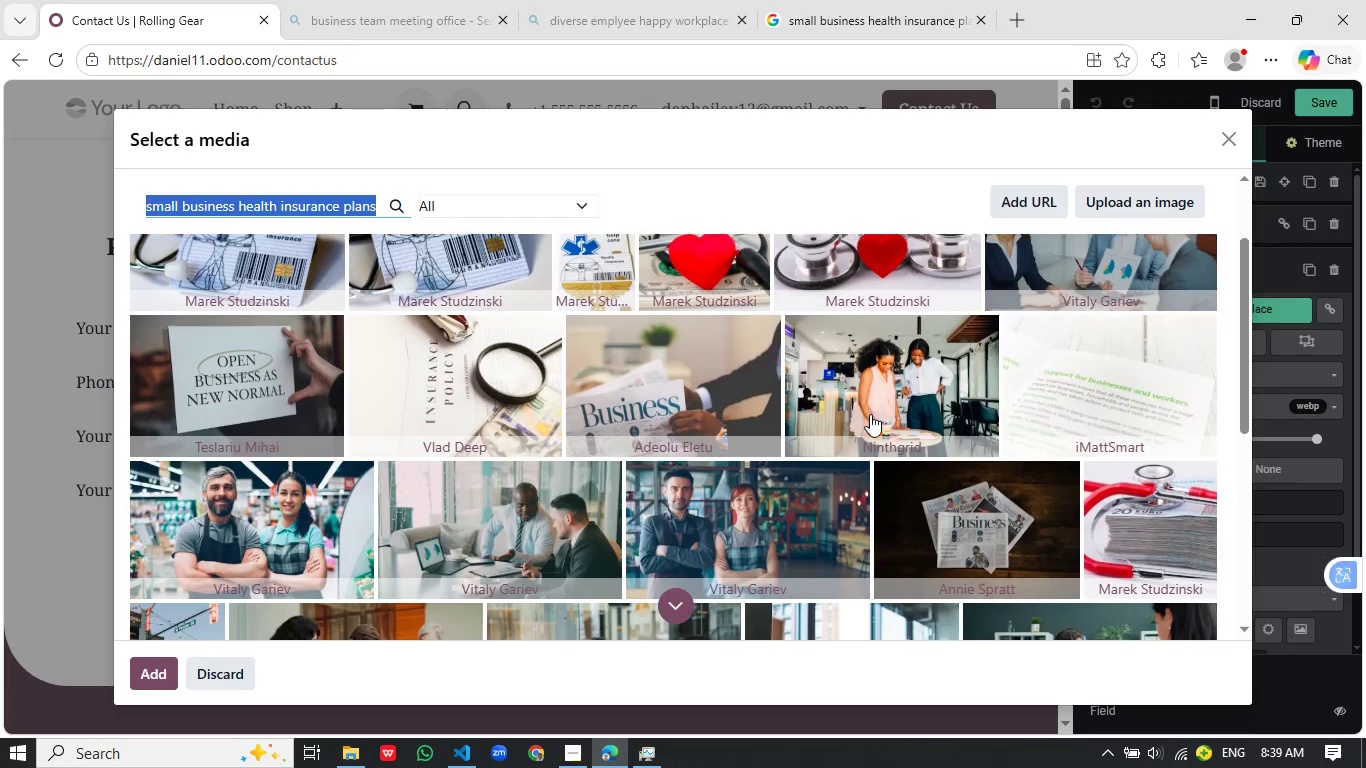 
scroll: coordinate [870, 414], scroll_direction: up, amount: 1.0
 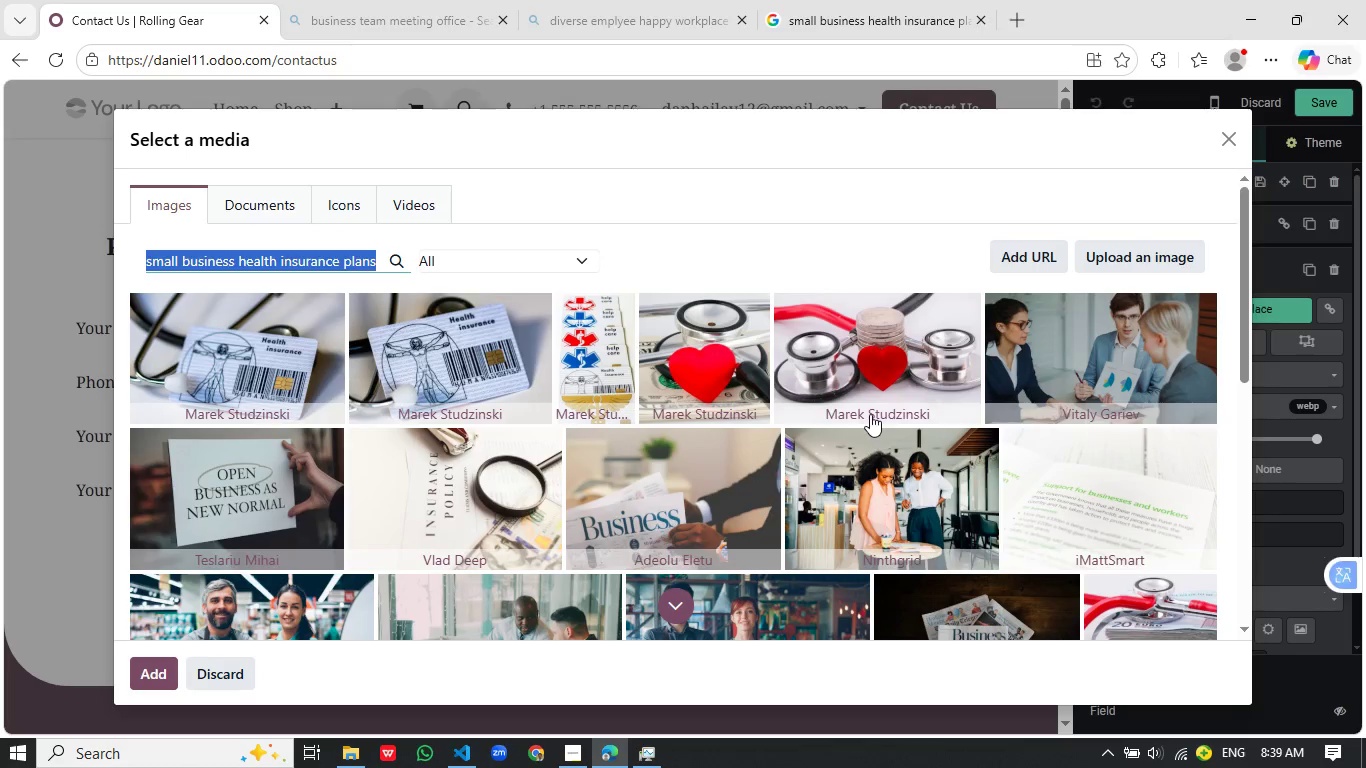 
wait(5.41)
 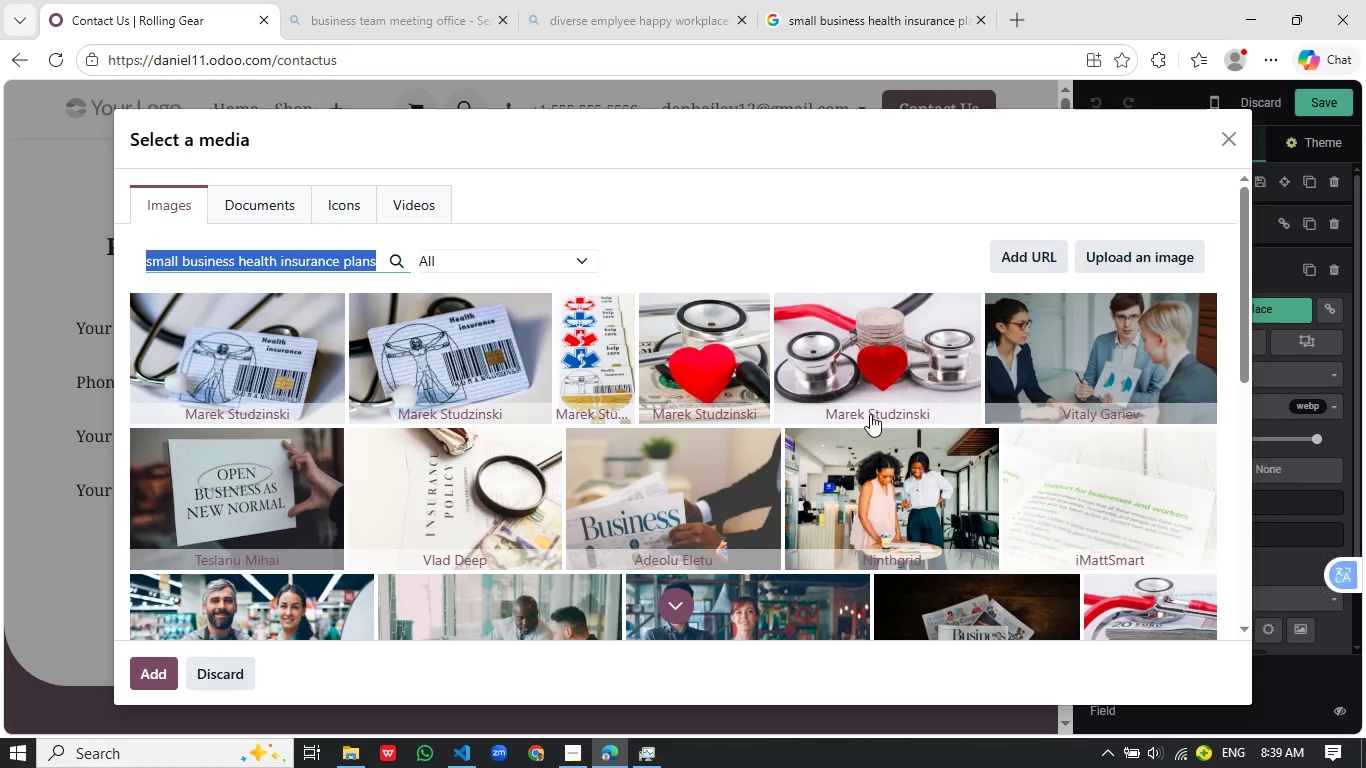 
scroll: coordinate [870, 414], scroll_direction: down, amount: 7.0
 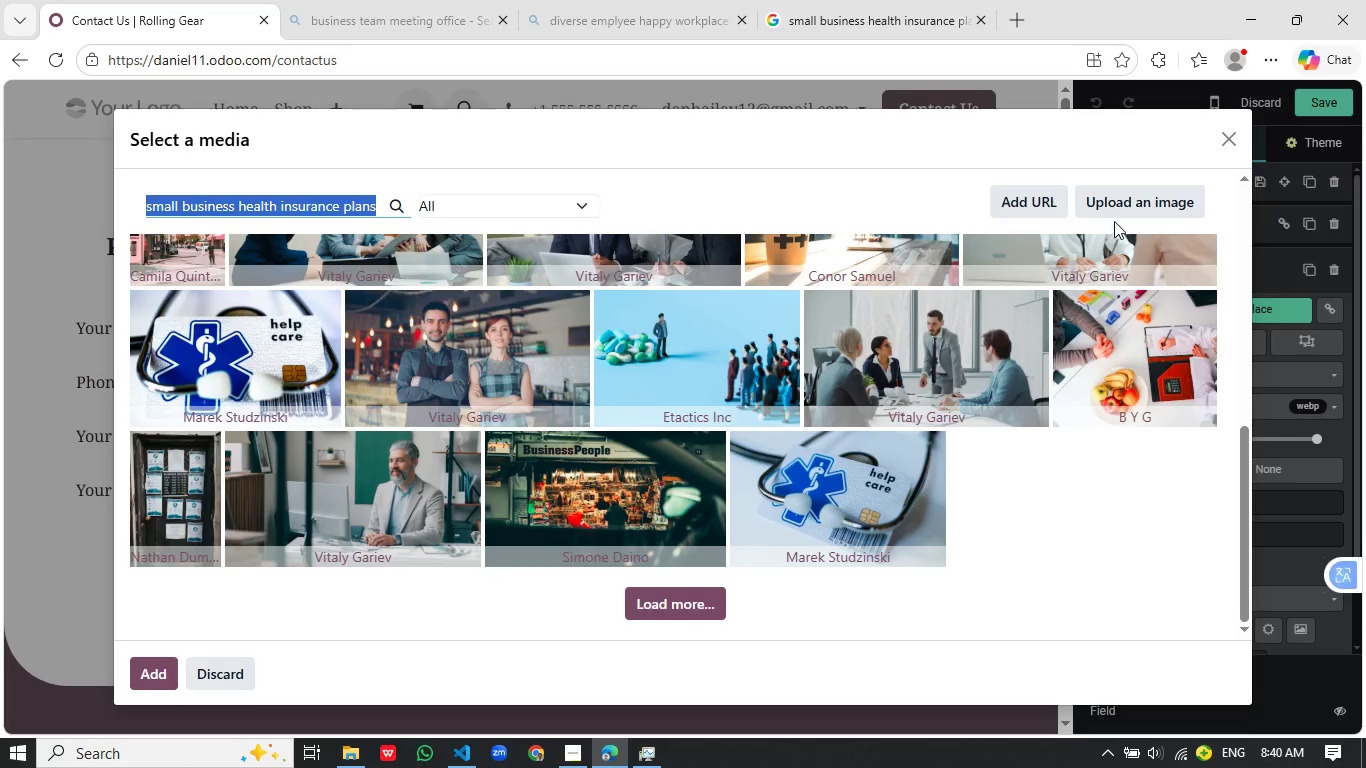 
wait(6.0)
 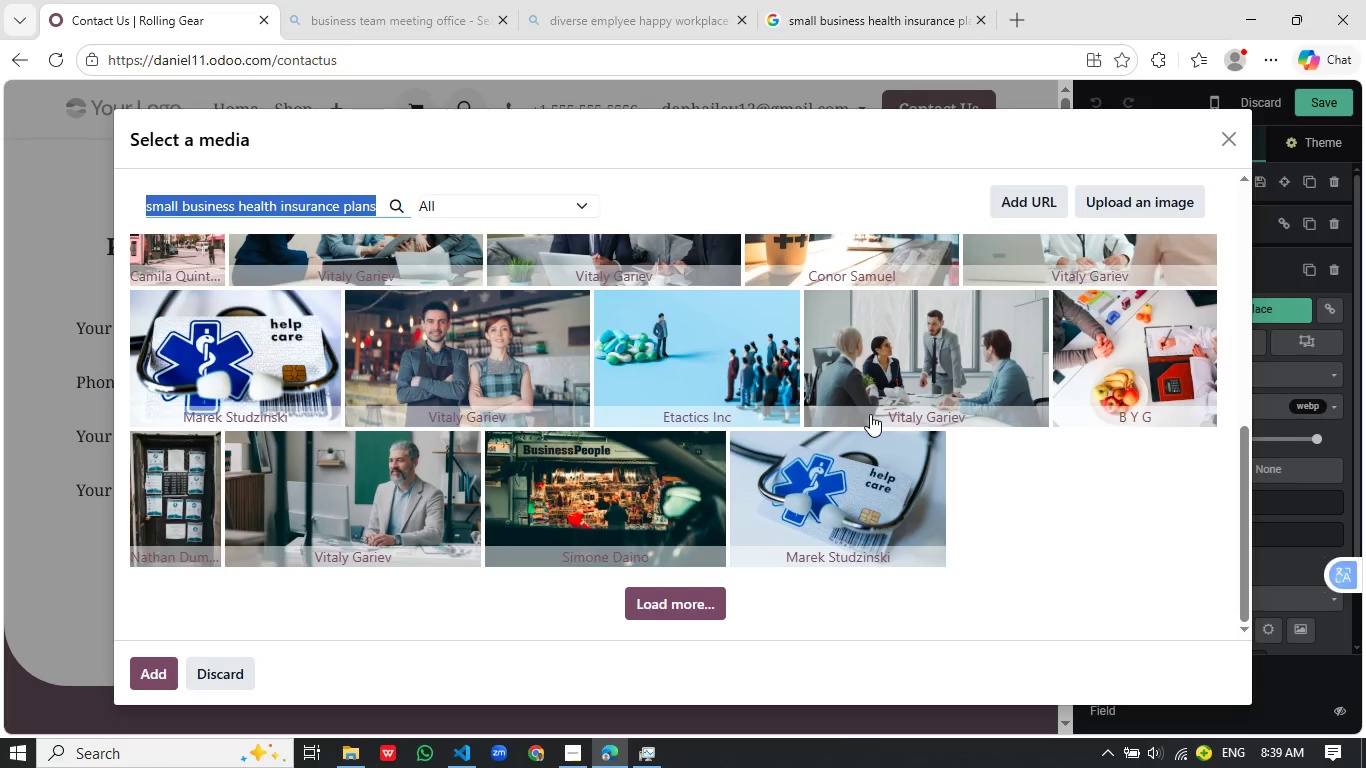 
left_click([1116, 218])
 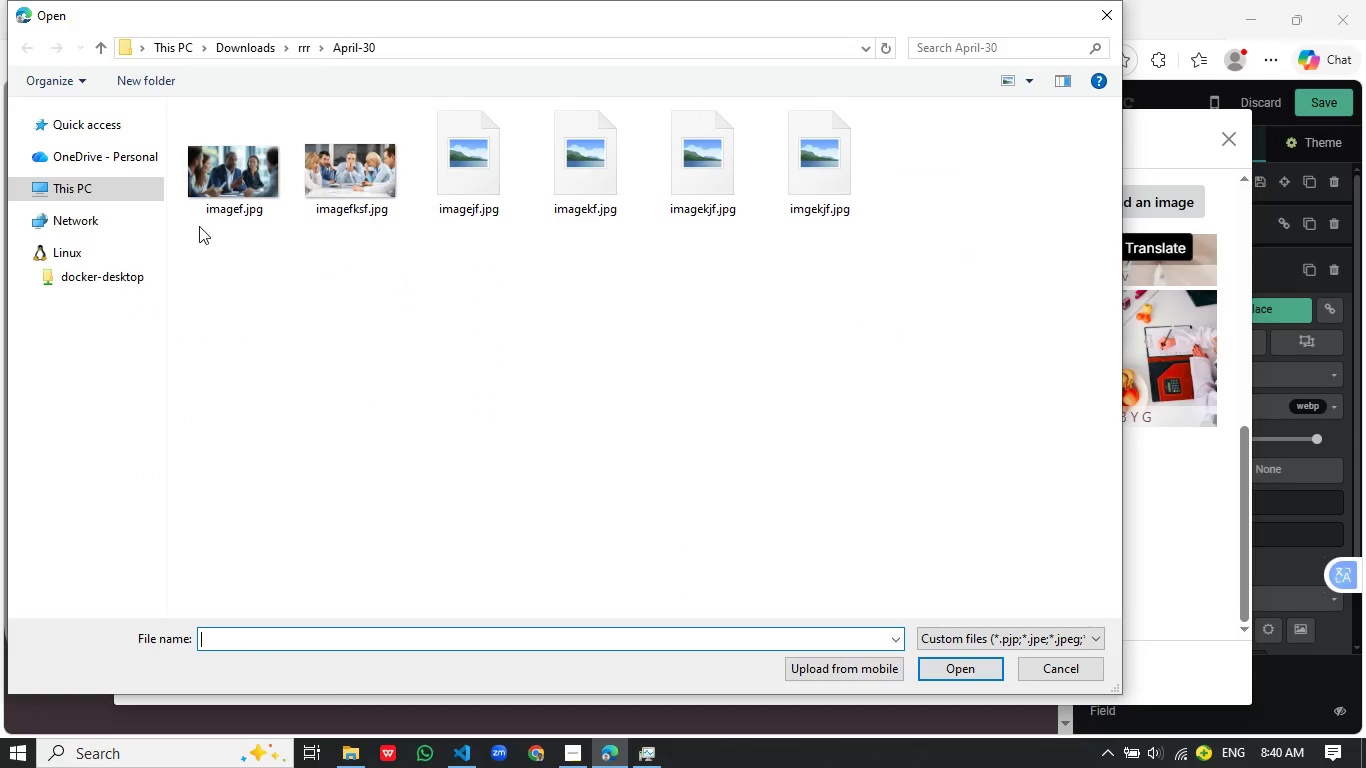 
mouse_move([221, 174])
 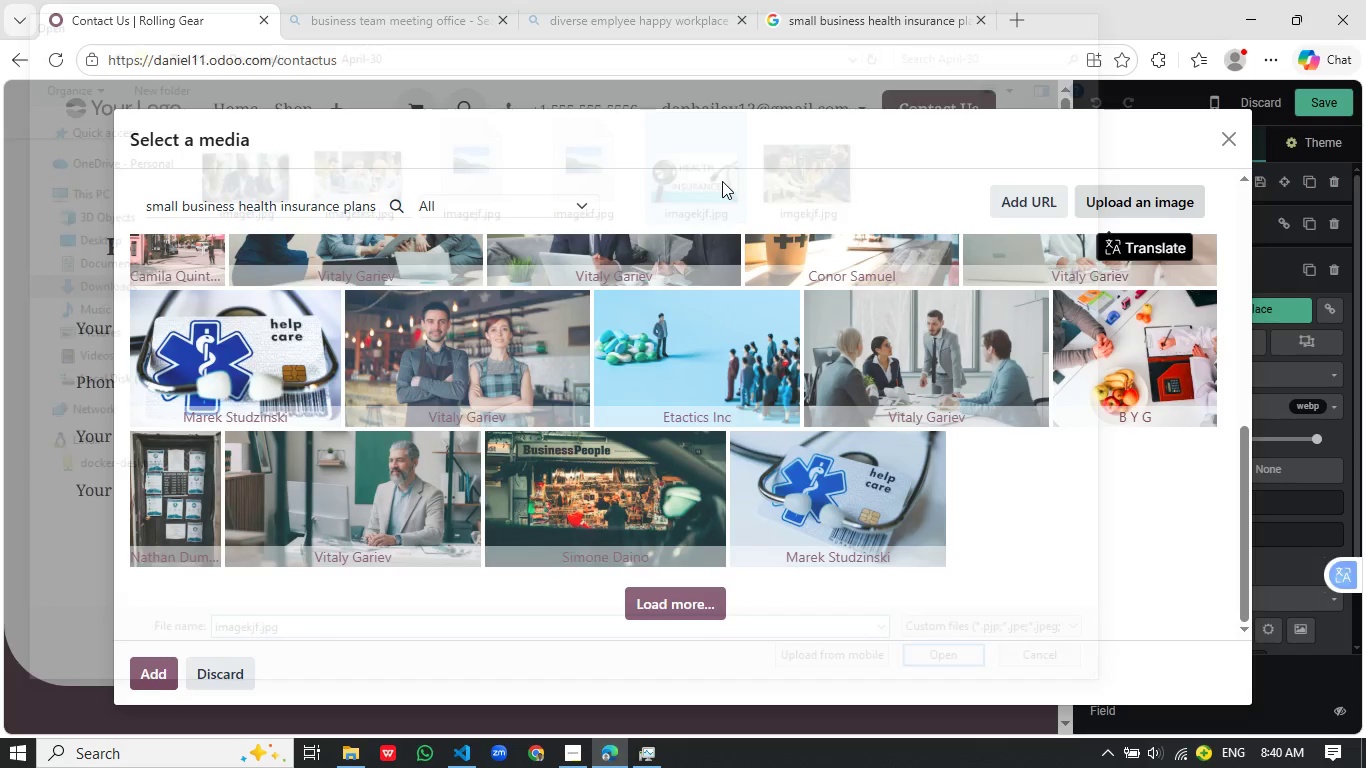 
double_click([722, 181])
 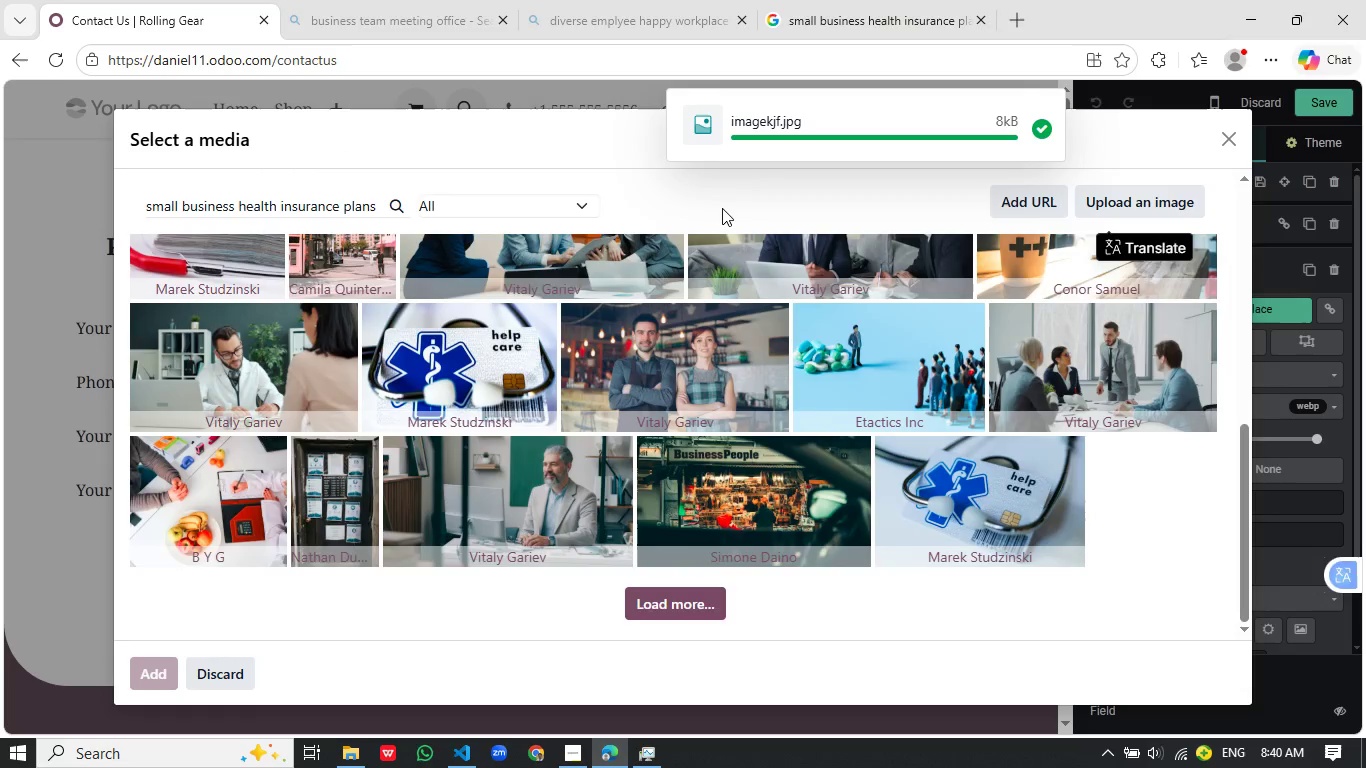 
wait(10.75)
 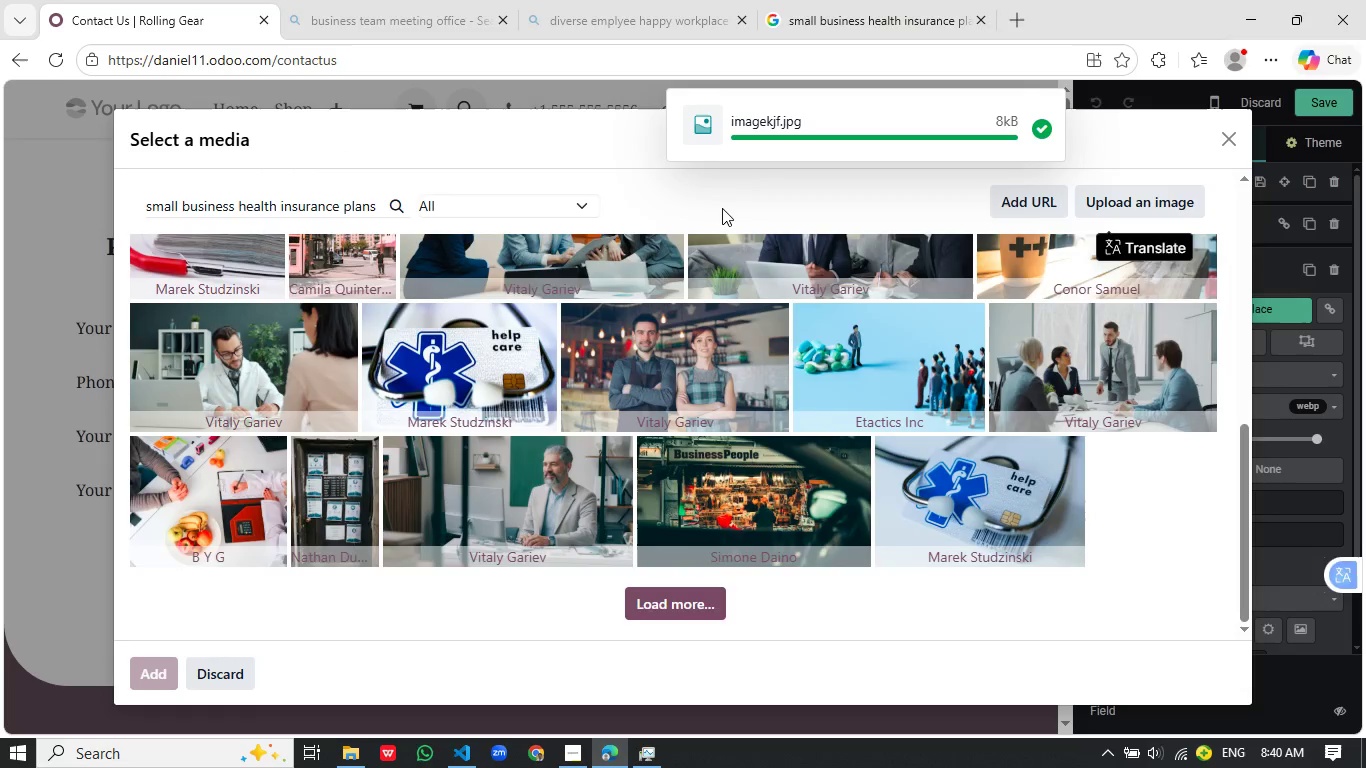 
left_click([730, 384])
 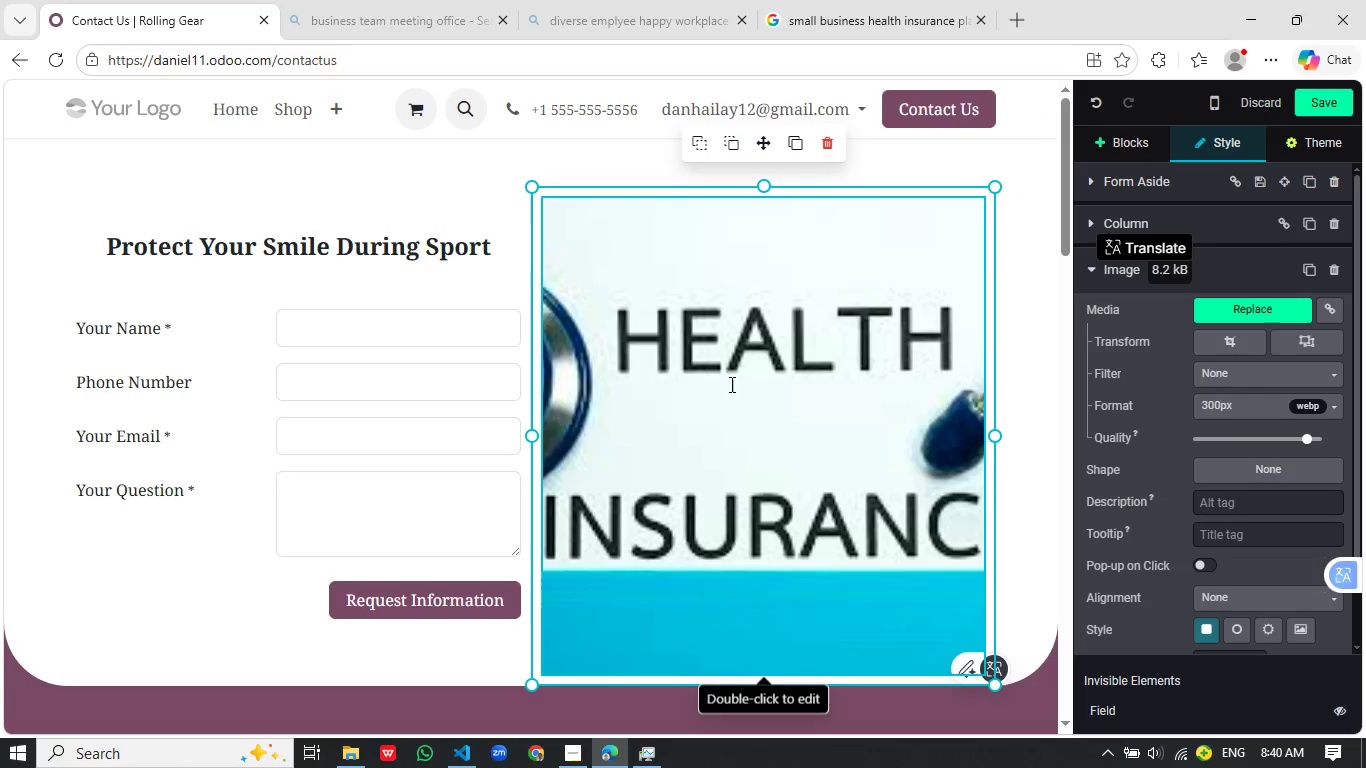 
left_click([730, 384])
 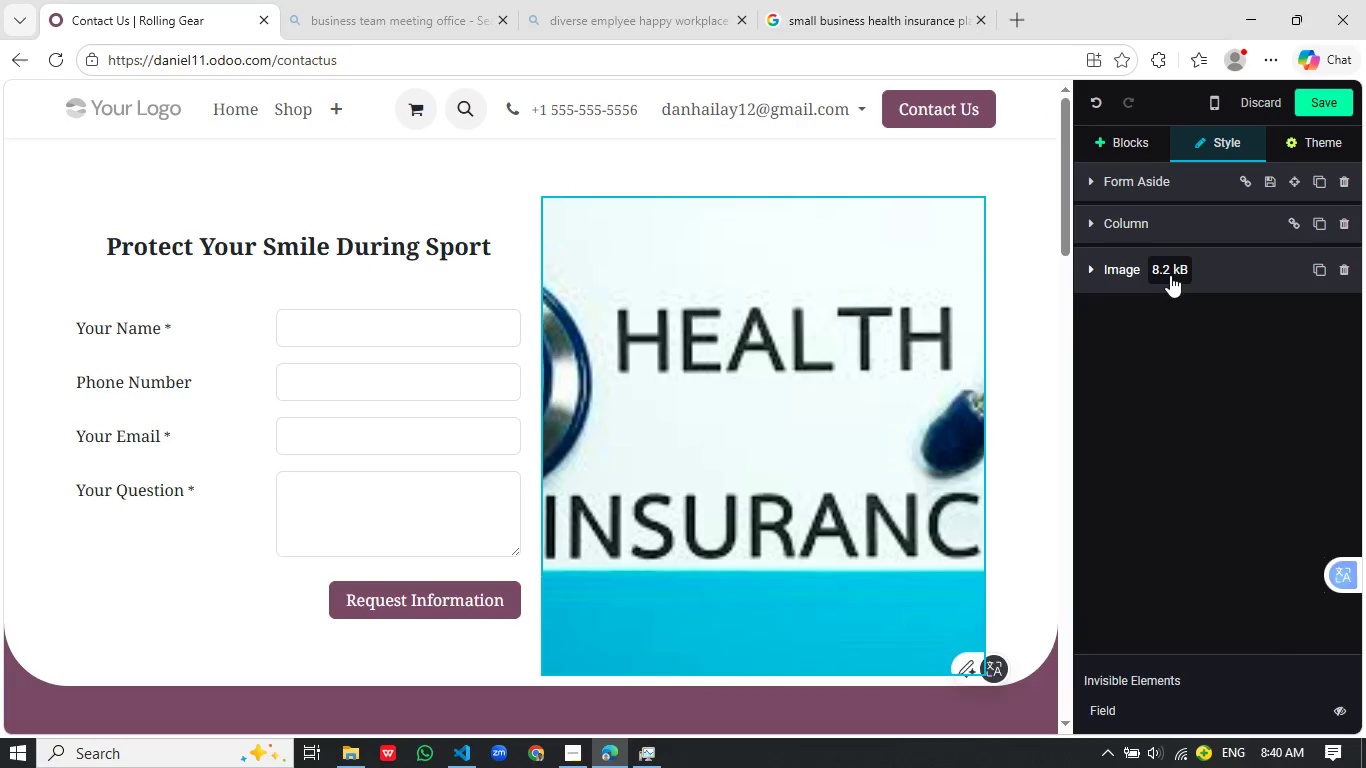 
left_click([1170, 275])
 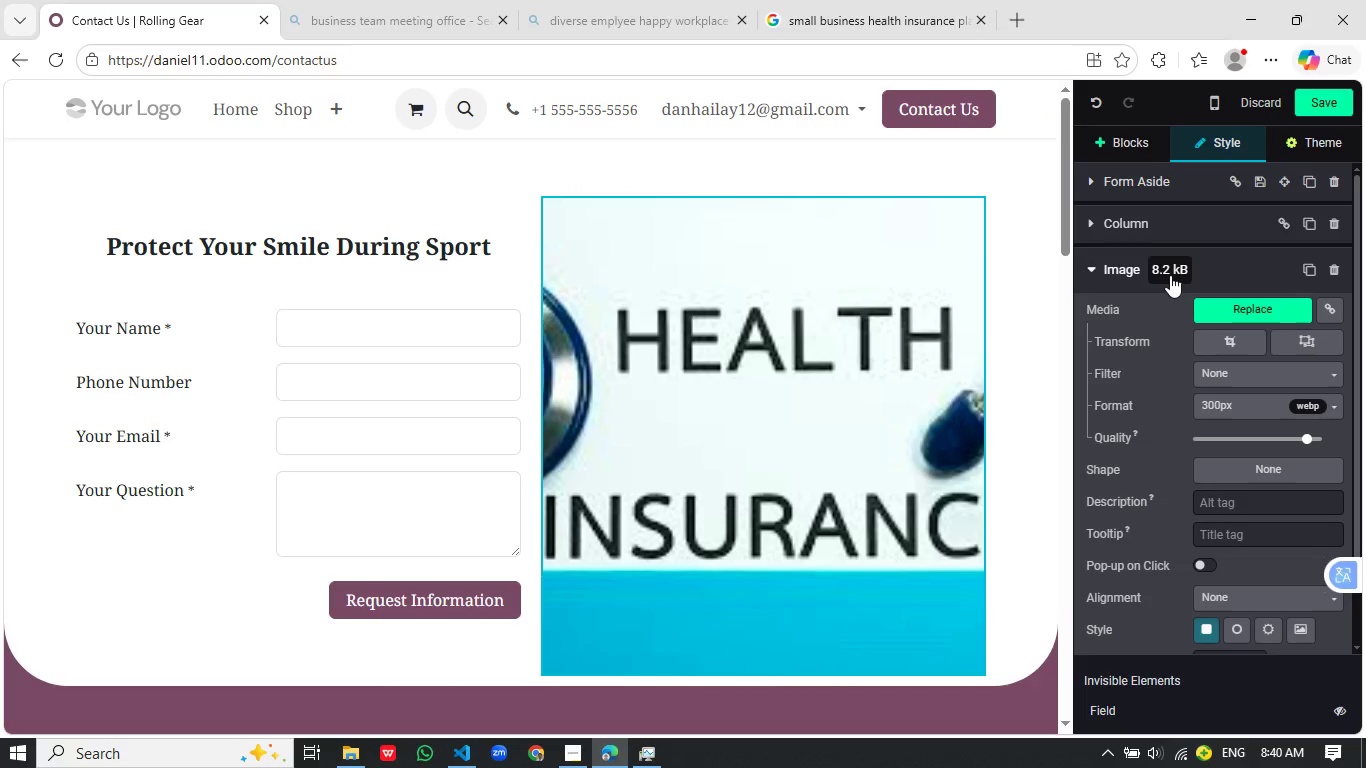 
left_click([1170, 275])
 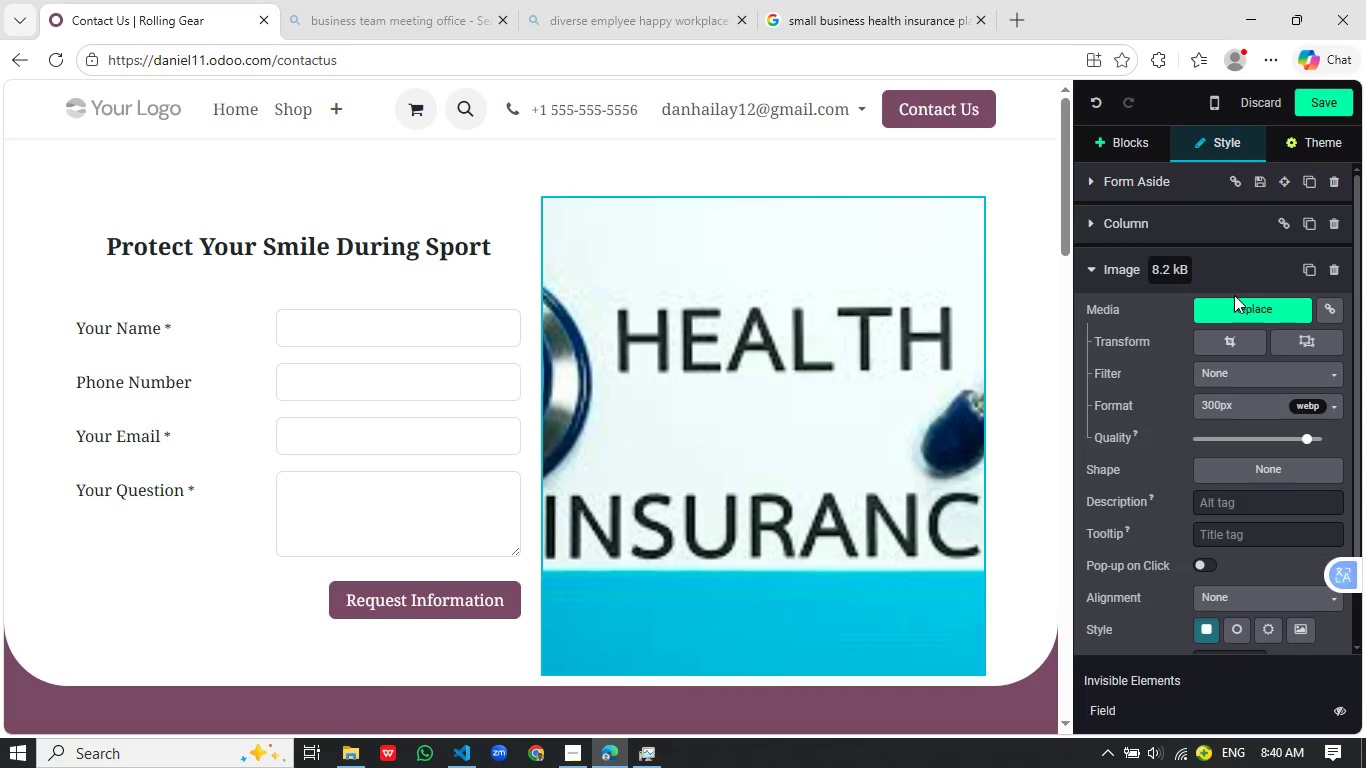 
left_click([1236, 294])
 